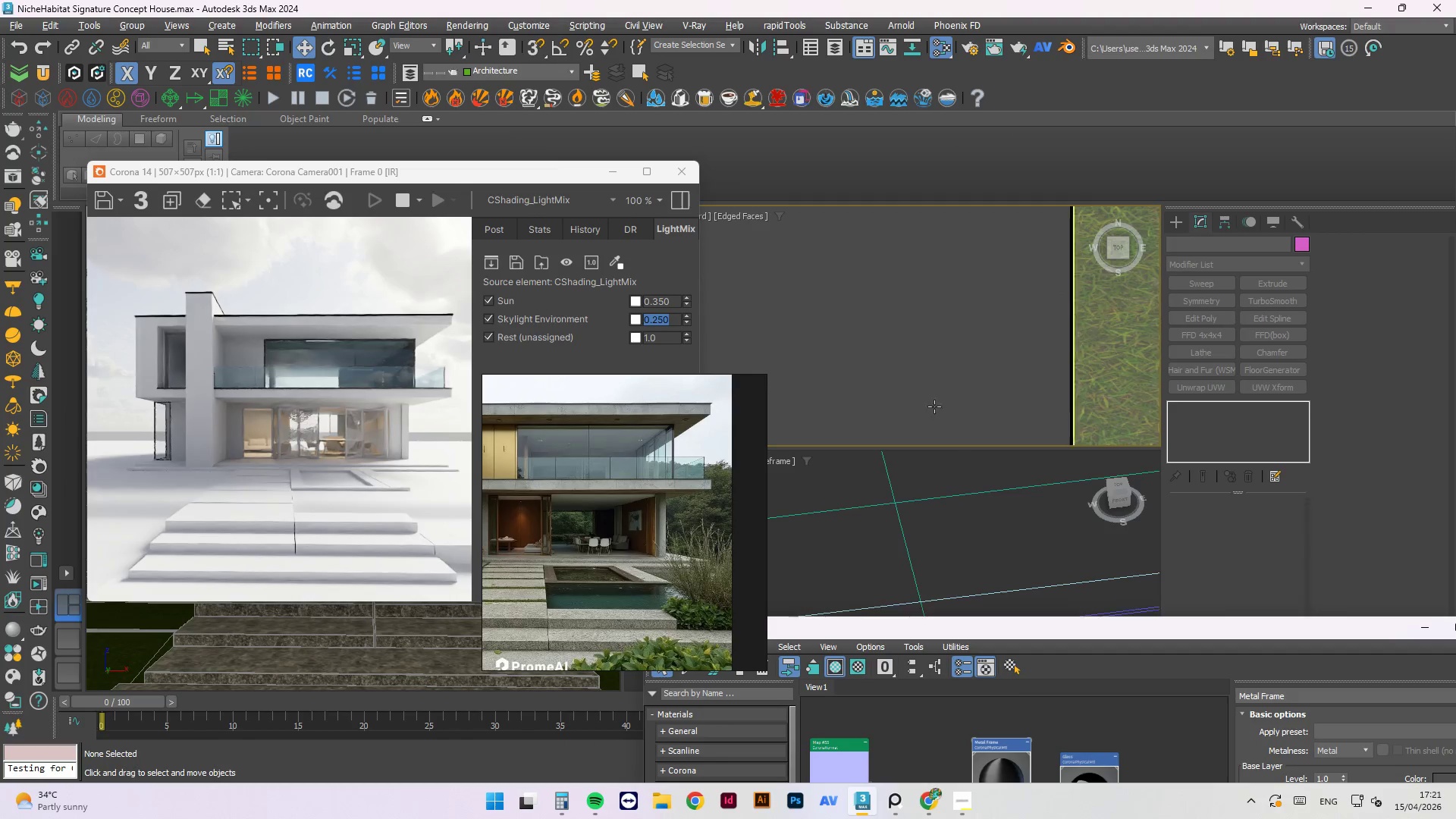 
scroll: coordinate [923, 328], scroll_direction: down, amount: 15.0
 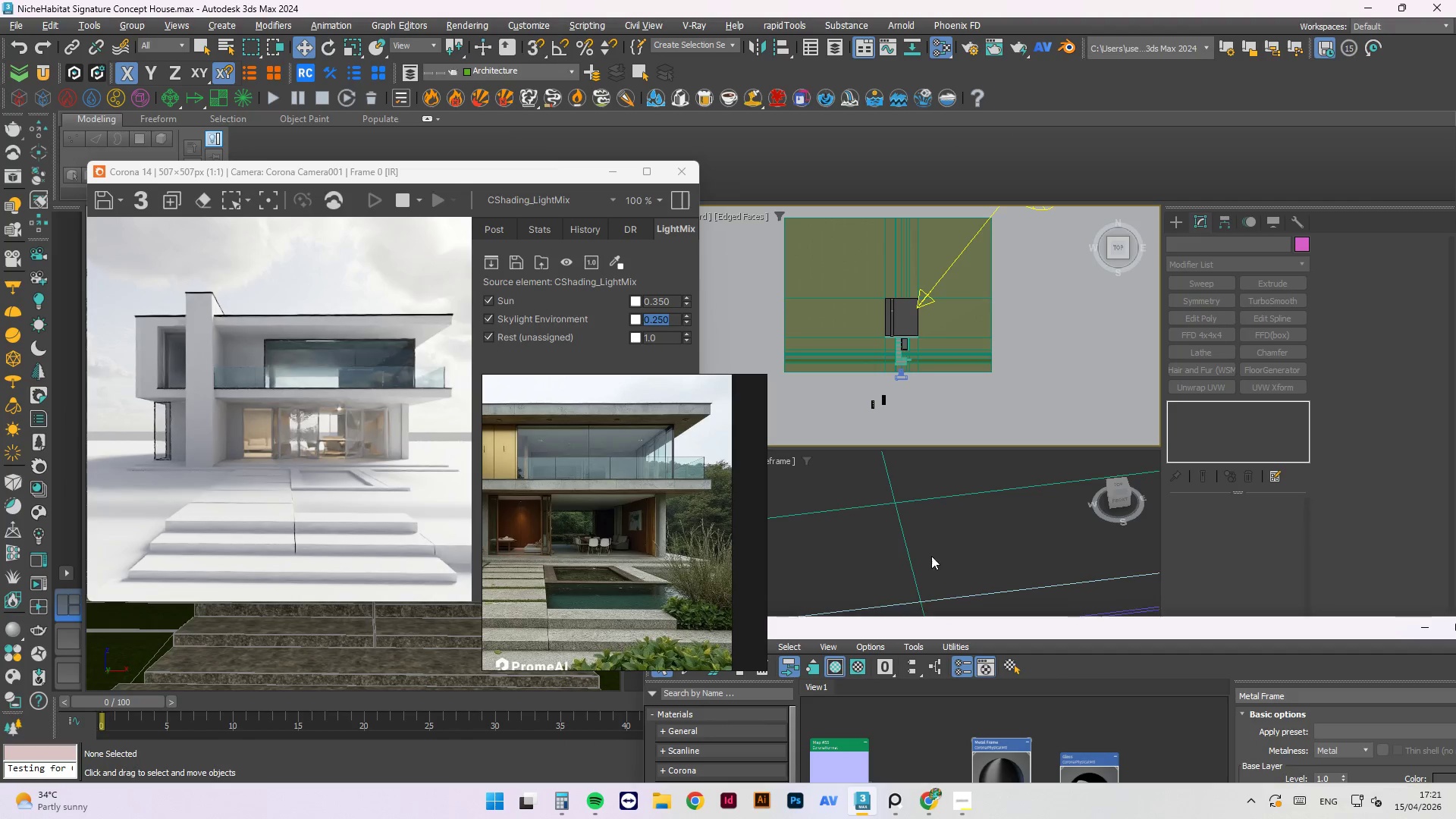 
scroll: coordinate [939, 517], scroll_direction: none, amount: 0.0
 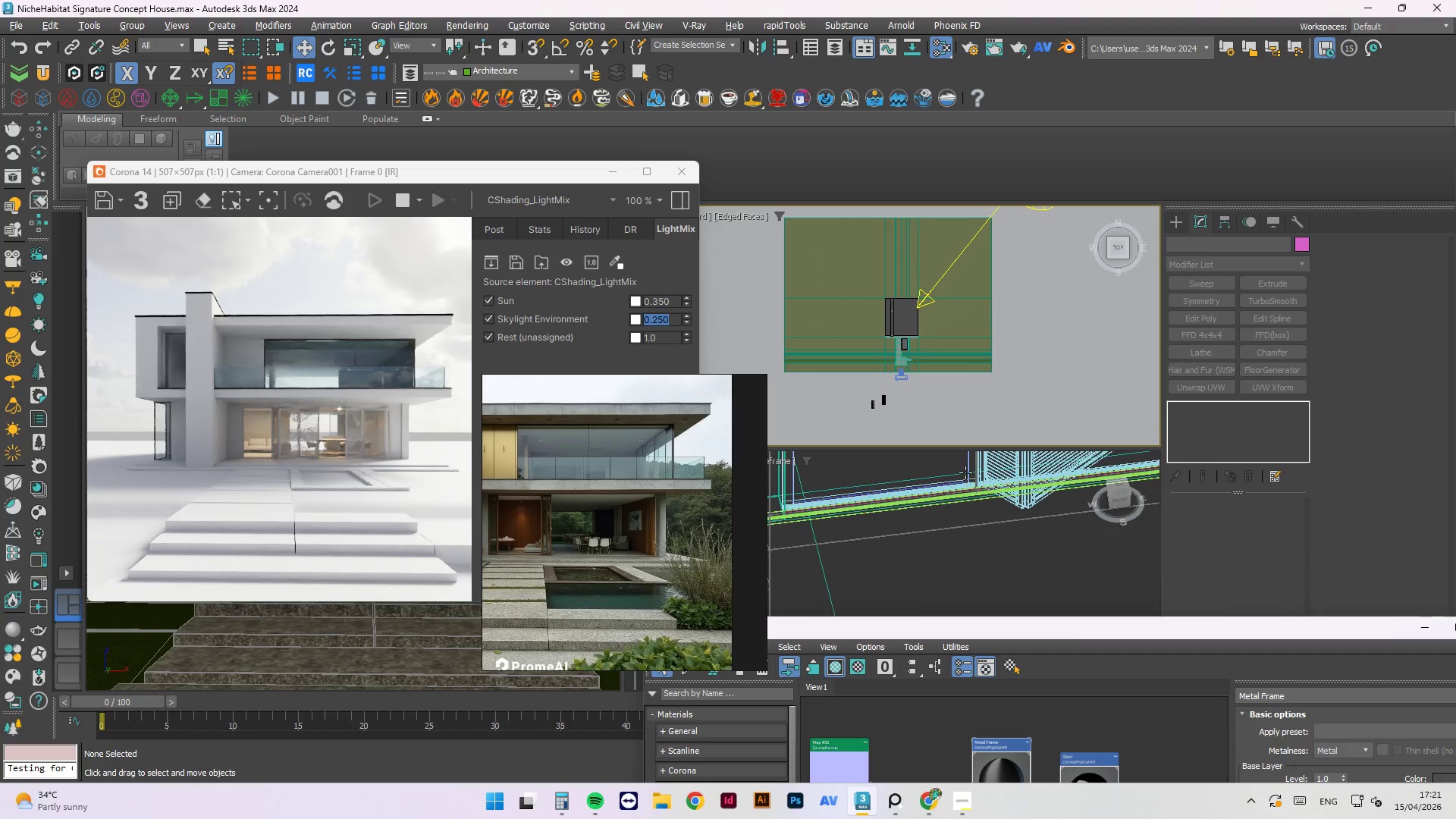 
left_click([965, 470])
 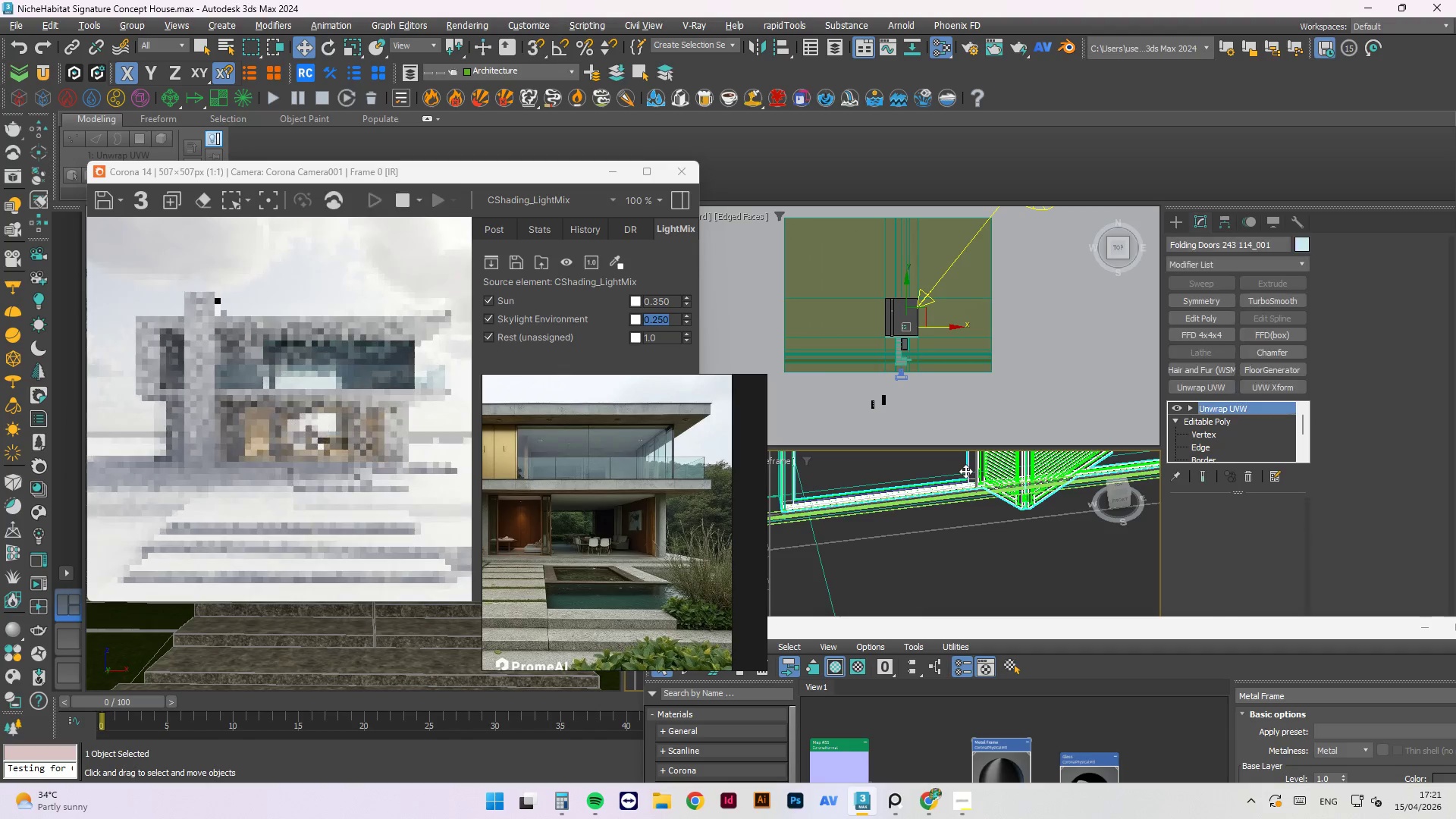 
scroll: coordinate [965, 471], scroll_direction: up, amount: 4.0
 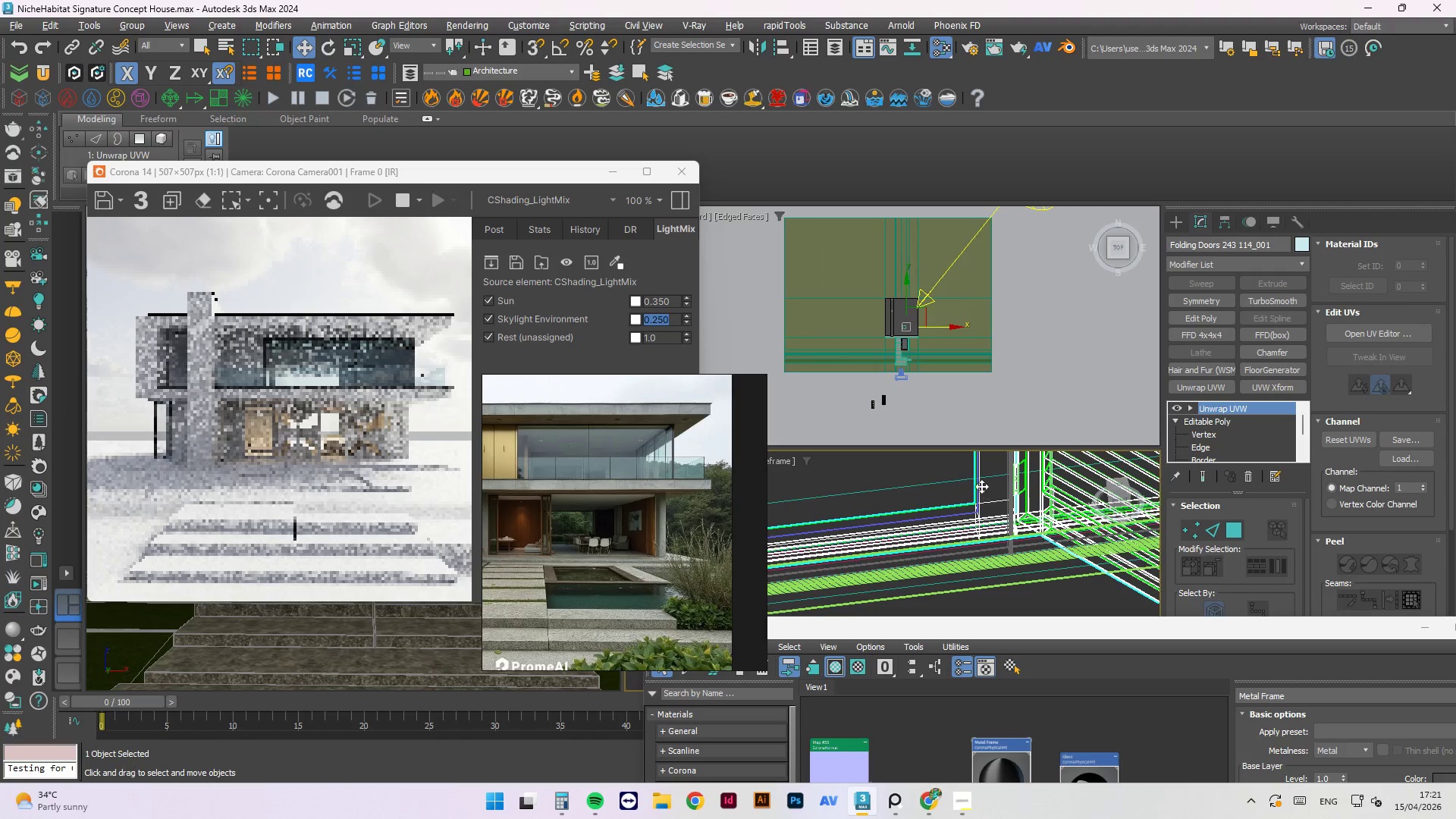 
left_click([980, 486])
 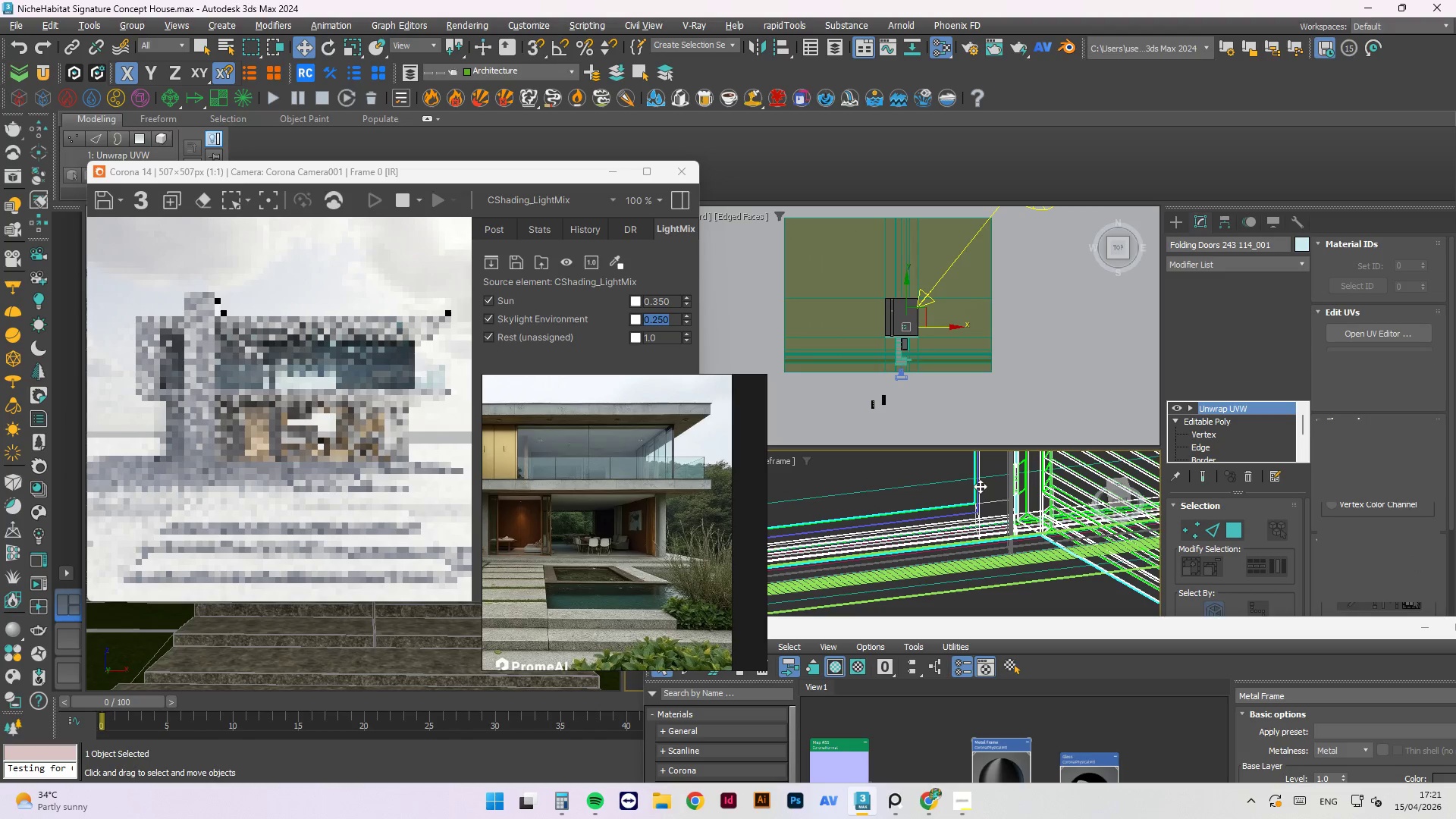 
scroll: coordinate [973, 538], scroll_direction: down, amount: 12.0
 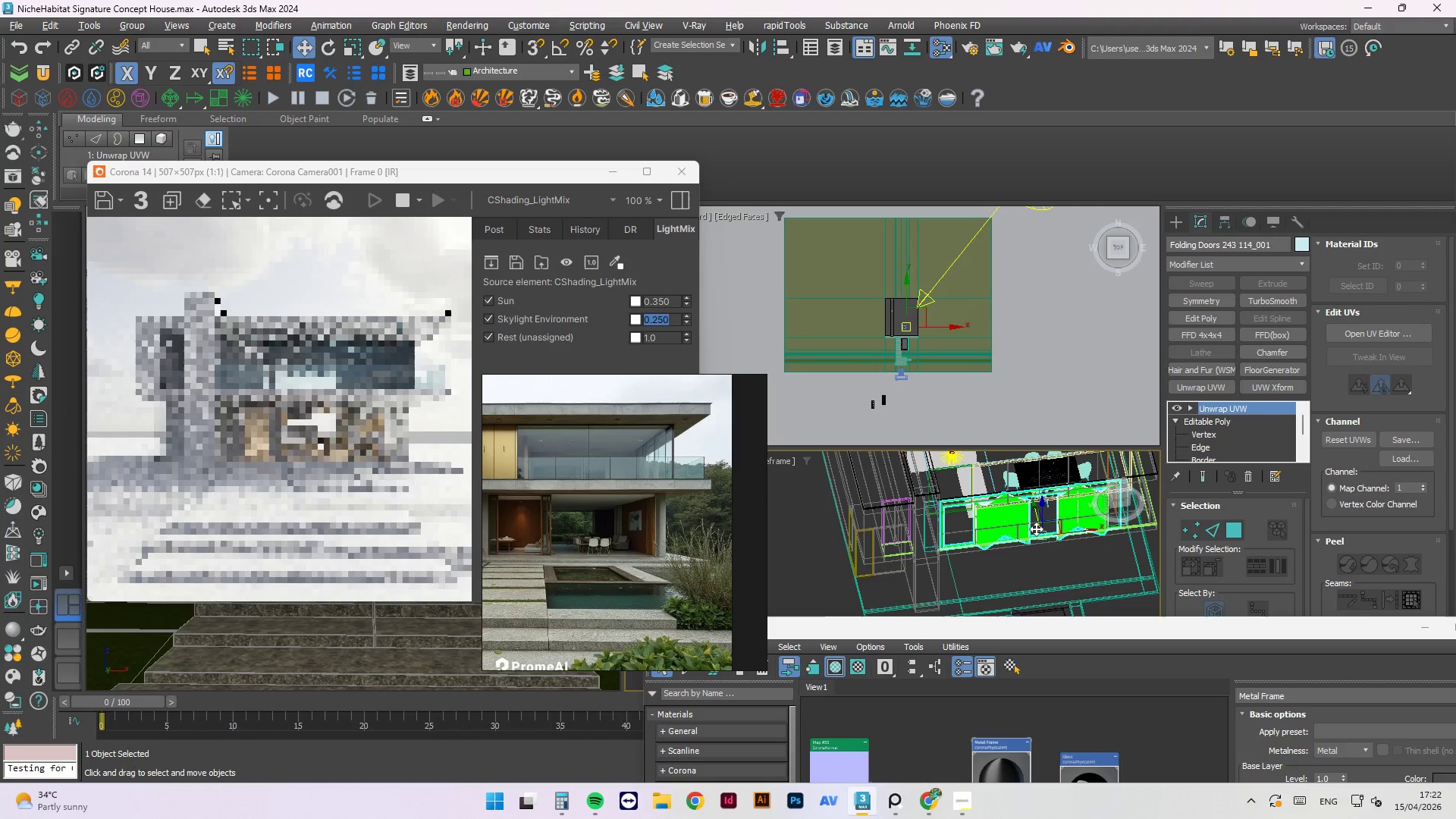 
scroll: coordinate [1005, 526], scroll_direction: up, amount: 3.0
 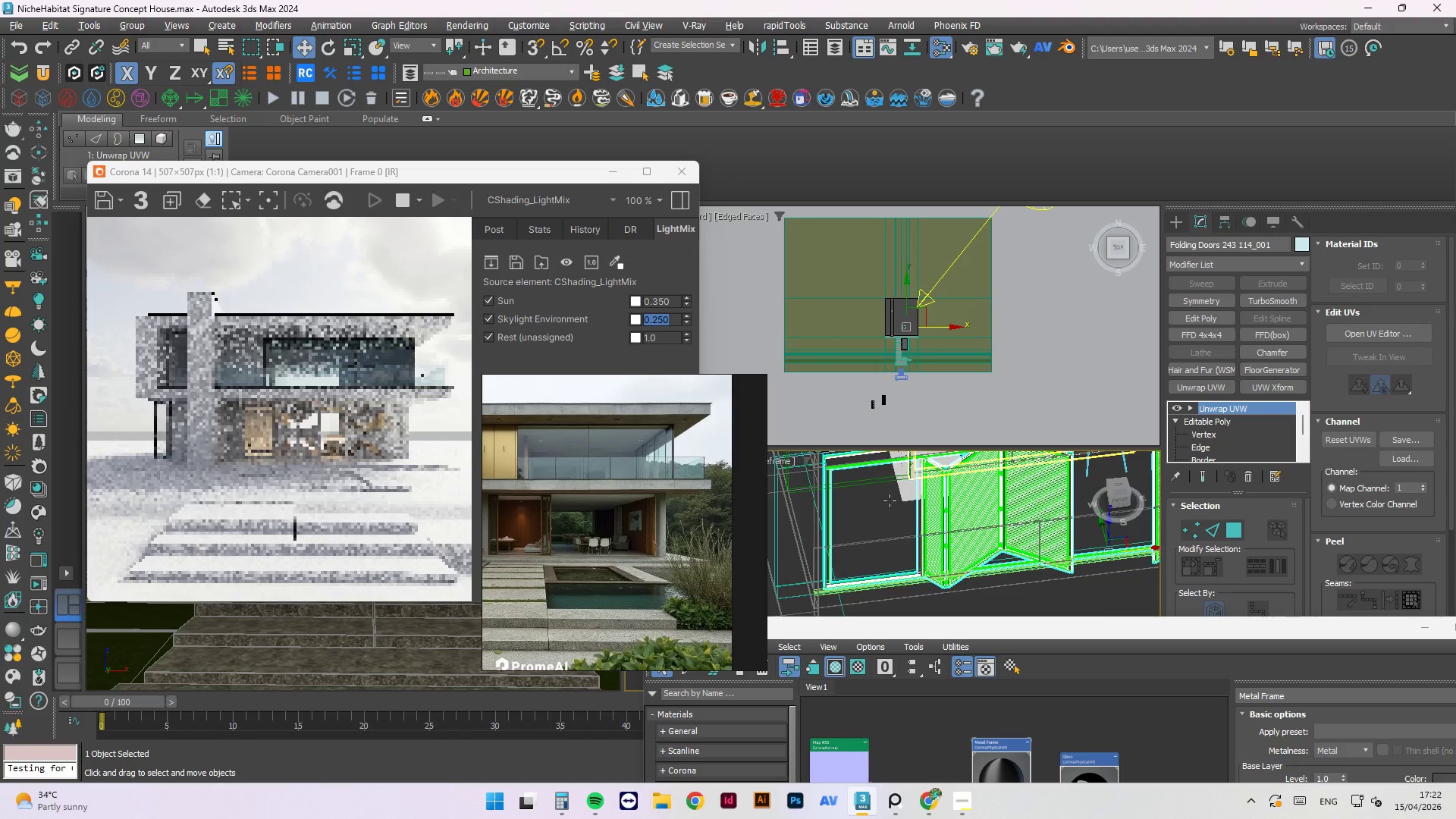 
hold_key(key=AltLeft, duration=0.53)
 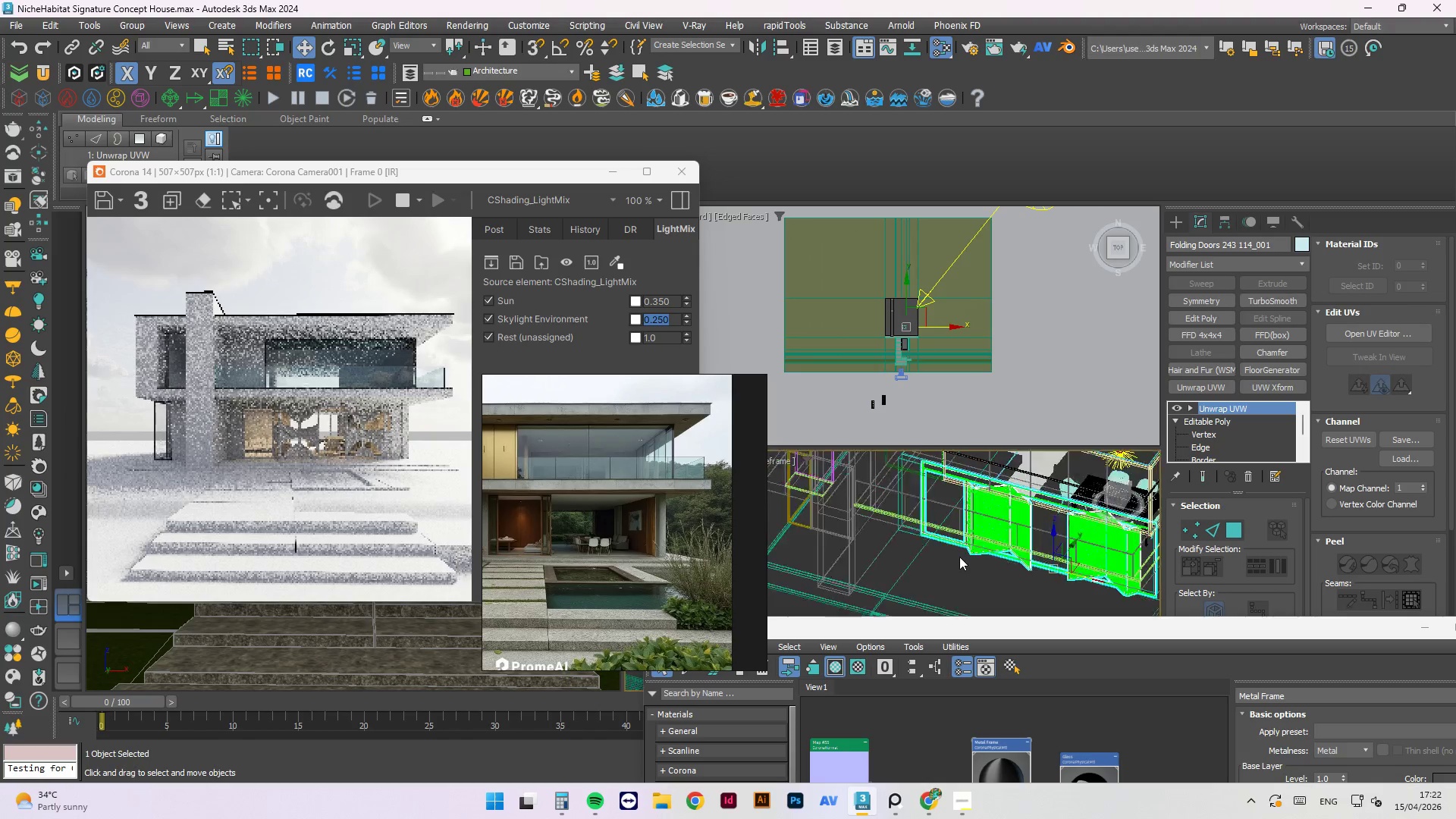 
scroll: coordinate [918, 497], scroll_direction: down, amount: 3.0
 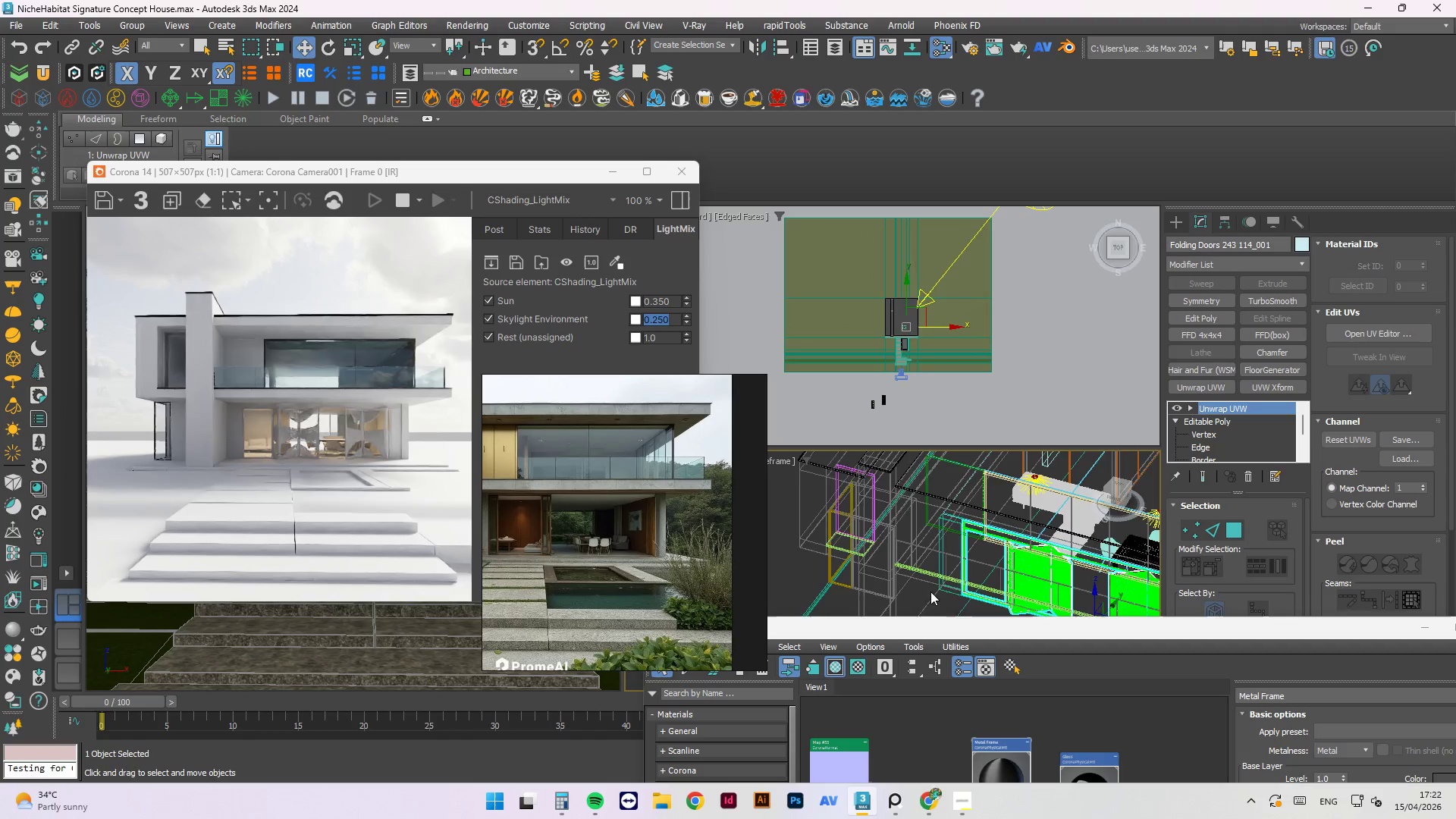 
scroll: coordinate [917, 576], scroll_direction: up, amount: 3.0
 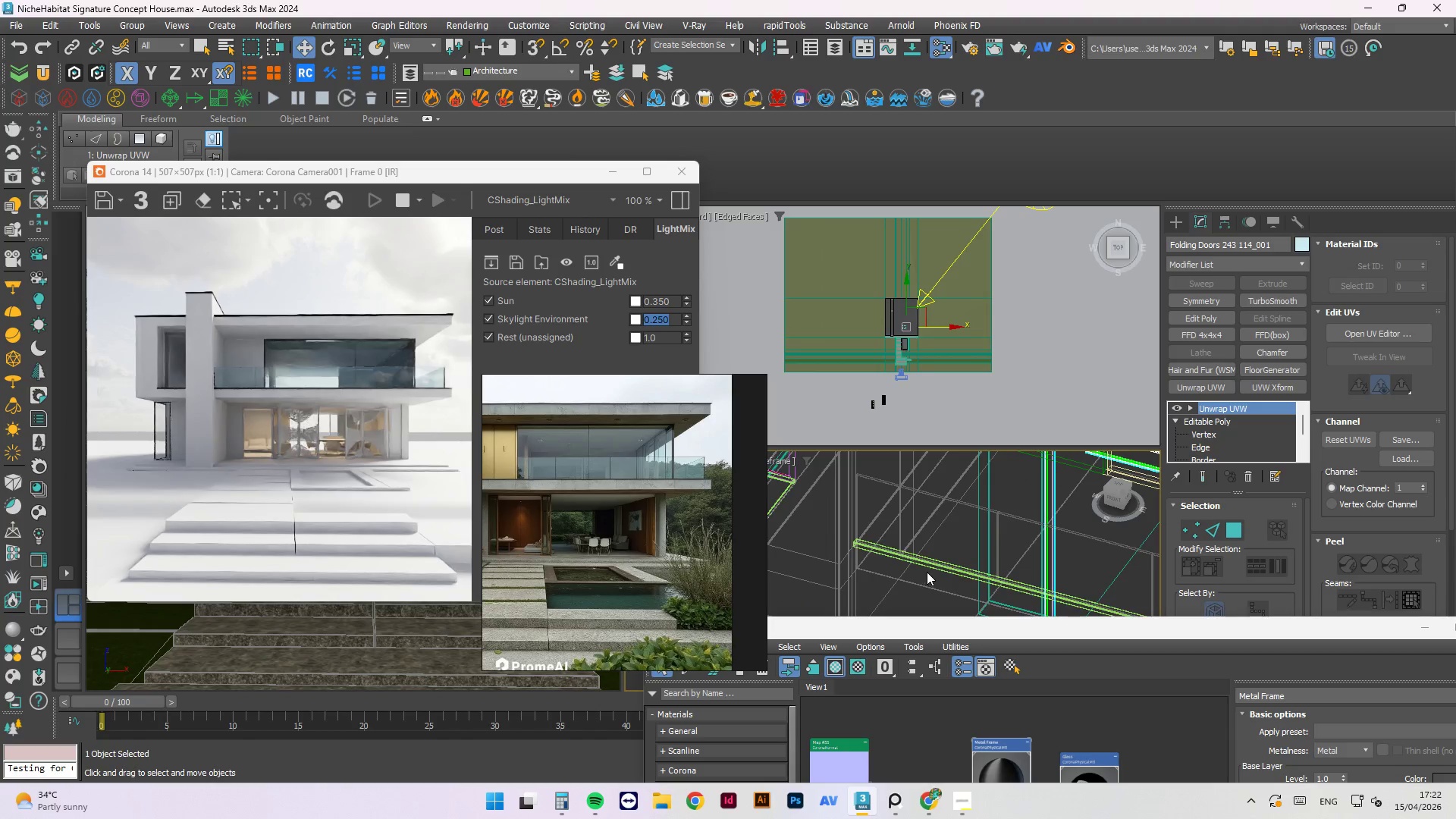 
scroll: coordinate [1065, 554], scroll_direction: down, amount: 5.0
 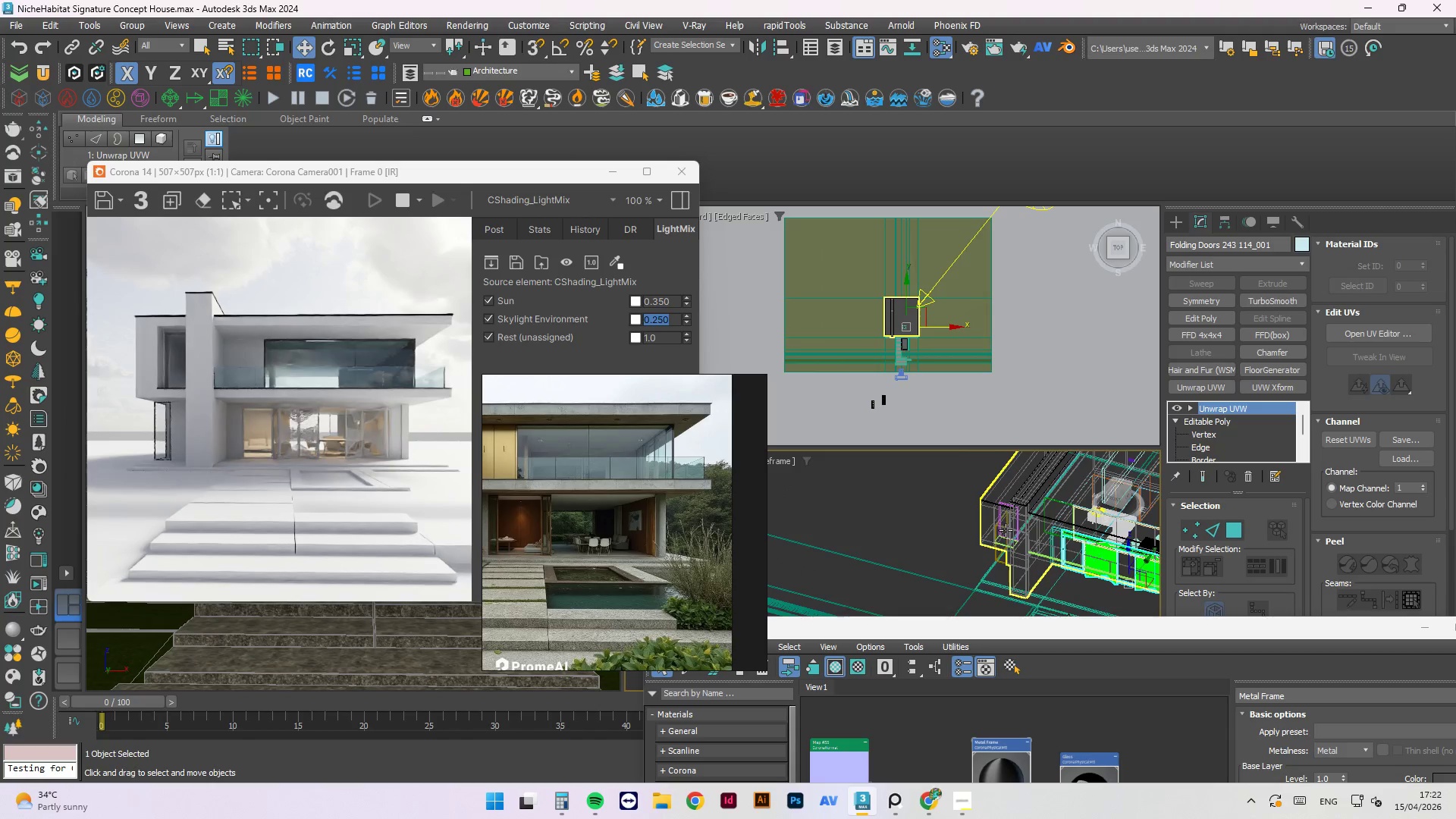 
scroll: coordinate [962, 535], scroll_direction: up, amount: 7.0
 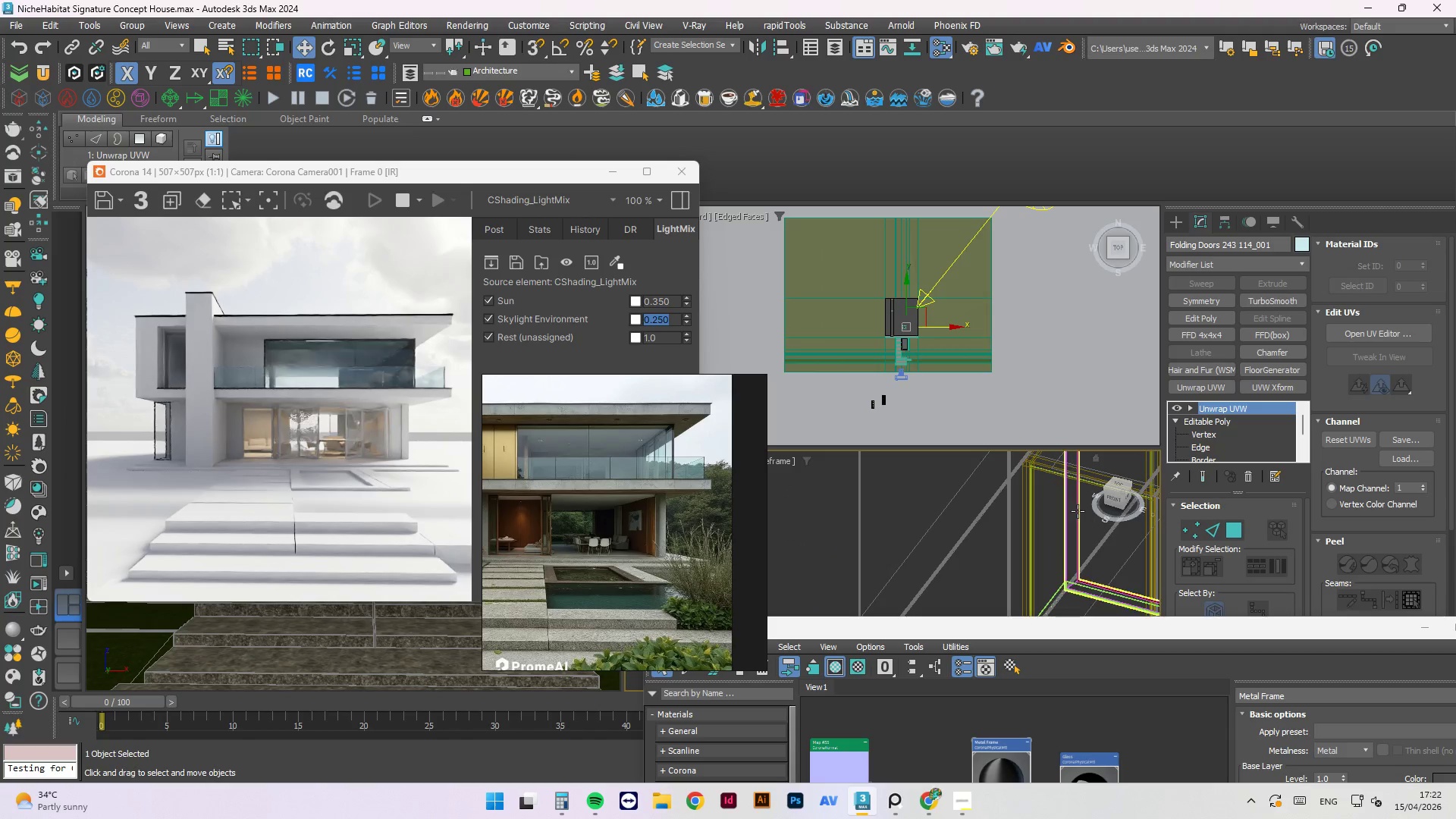 
left_click([1076, 511])
 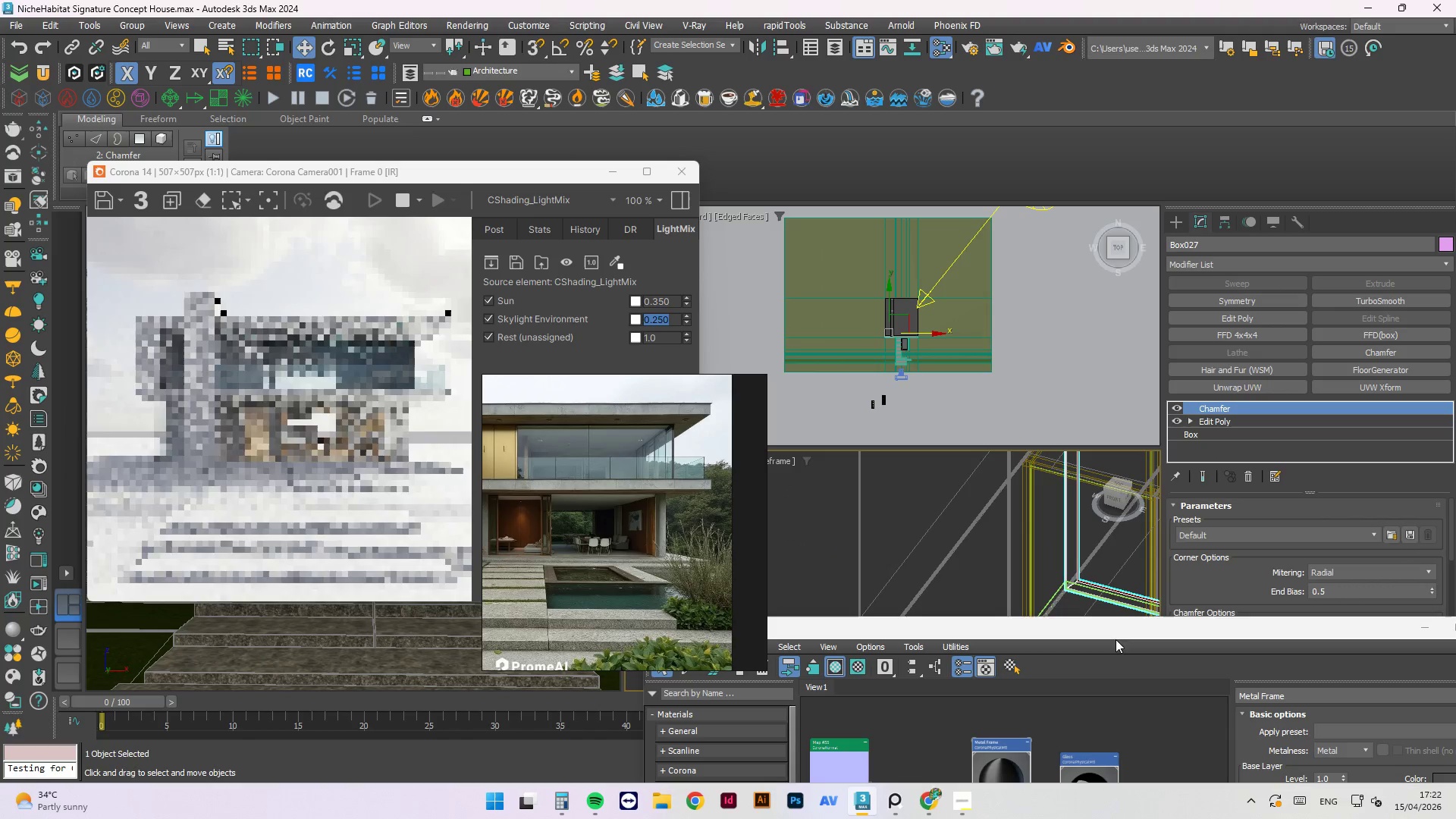 
left_click_drag(start_coordinate=[1117, 630], to_coordinate=[1005, 239])
 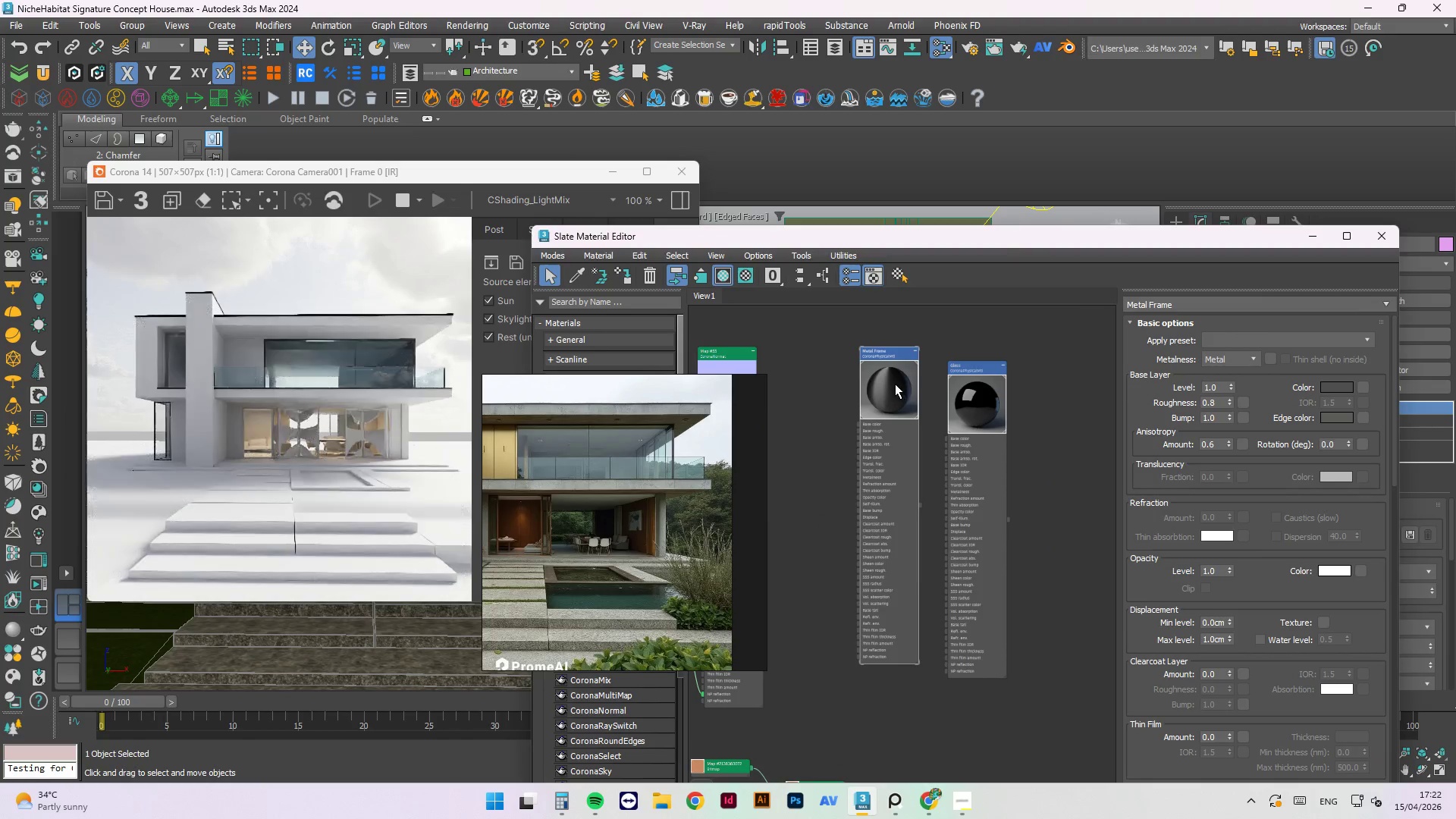 
right_click([893, 382])
 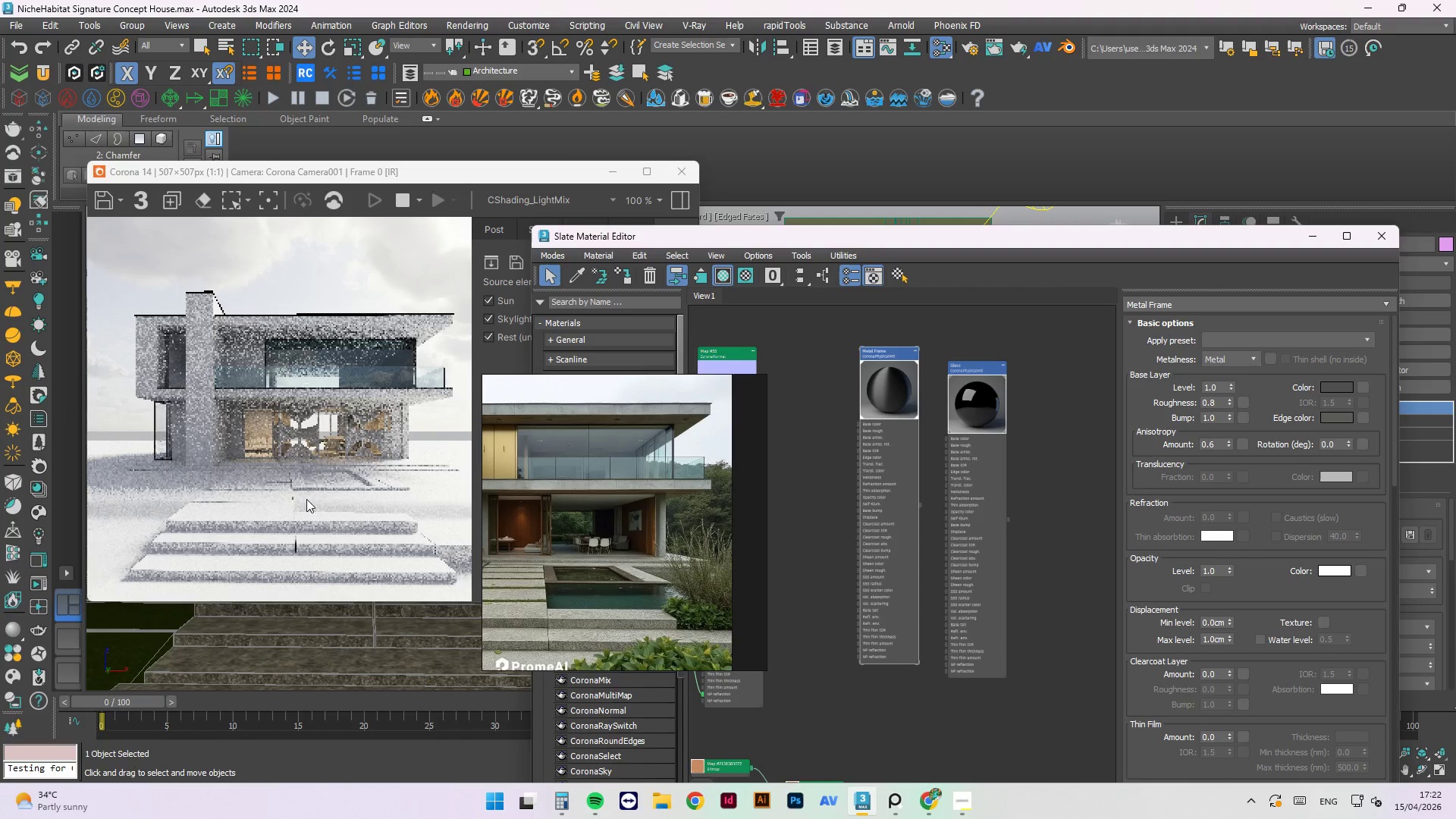 
scroll: coordinate [237, 420], scroll_direction: up, amount: 2.0
 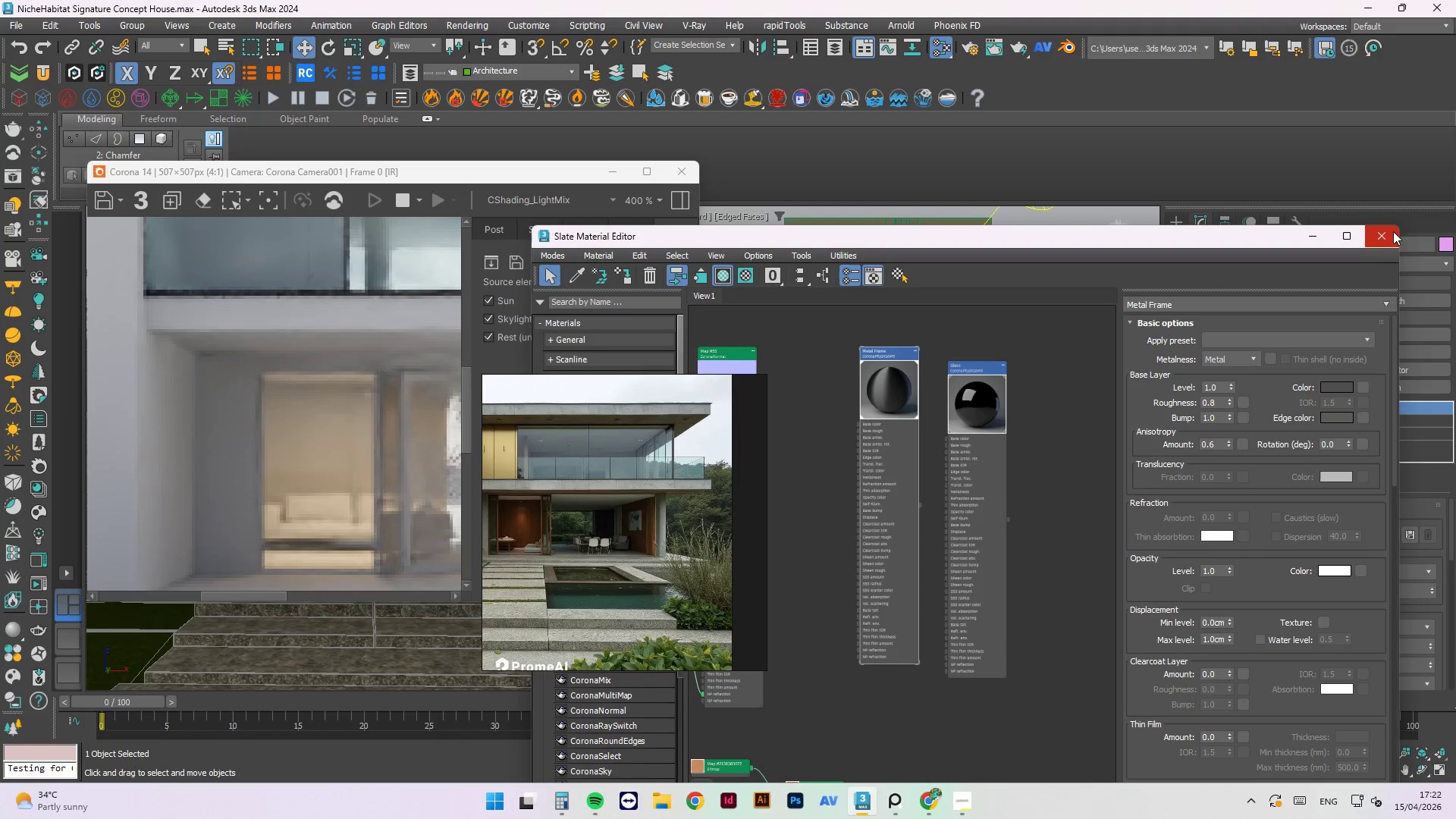 
left_click([1296, 232])
 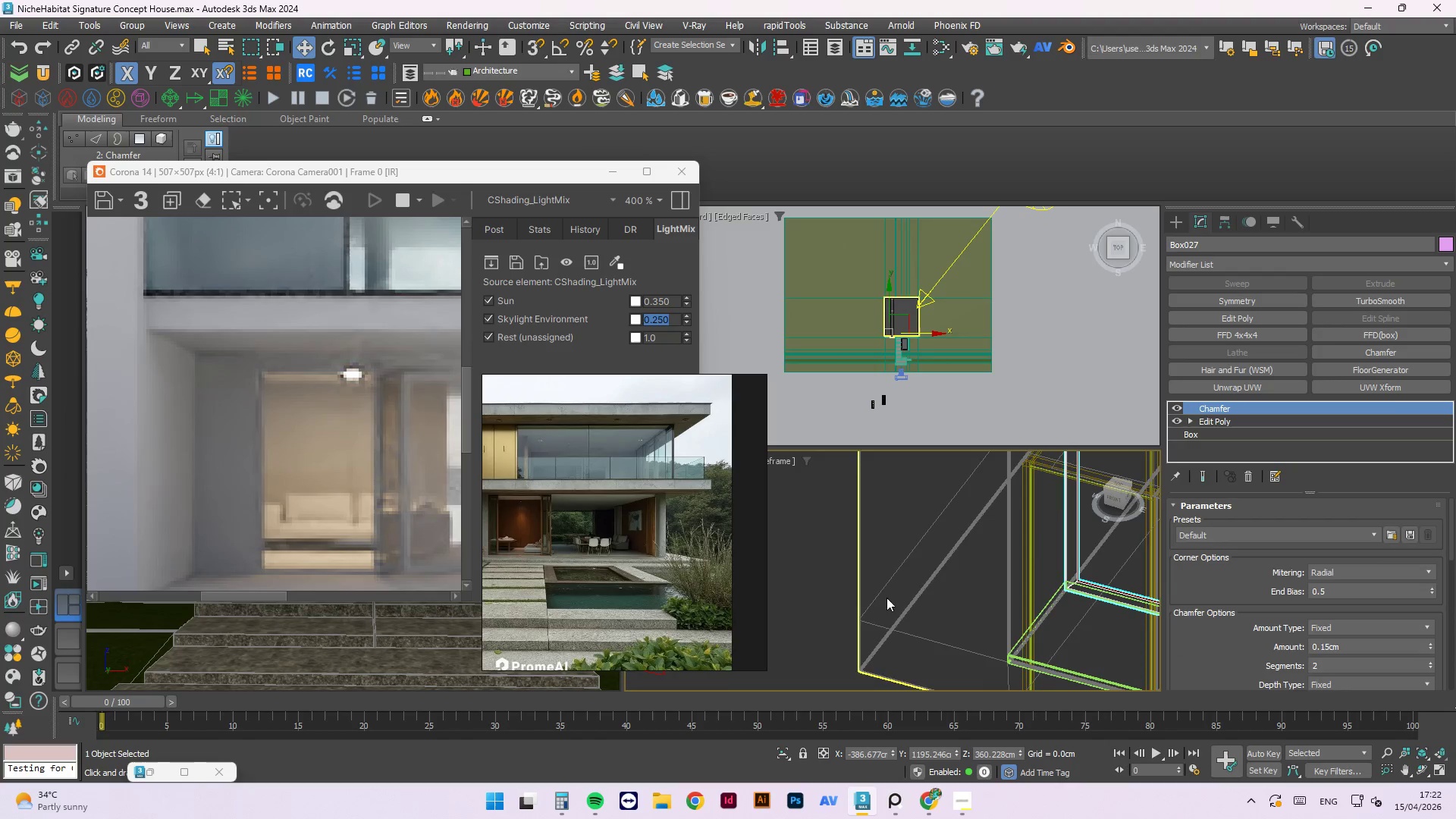 
scroll: coordinate [880, 506], scroll_direction: down, amount: 5.0
 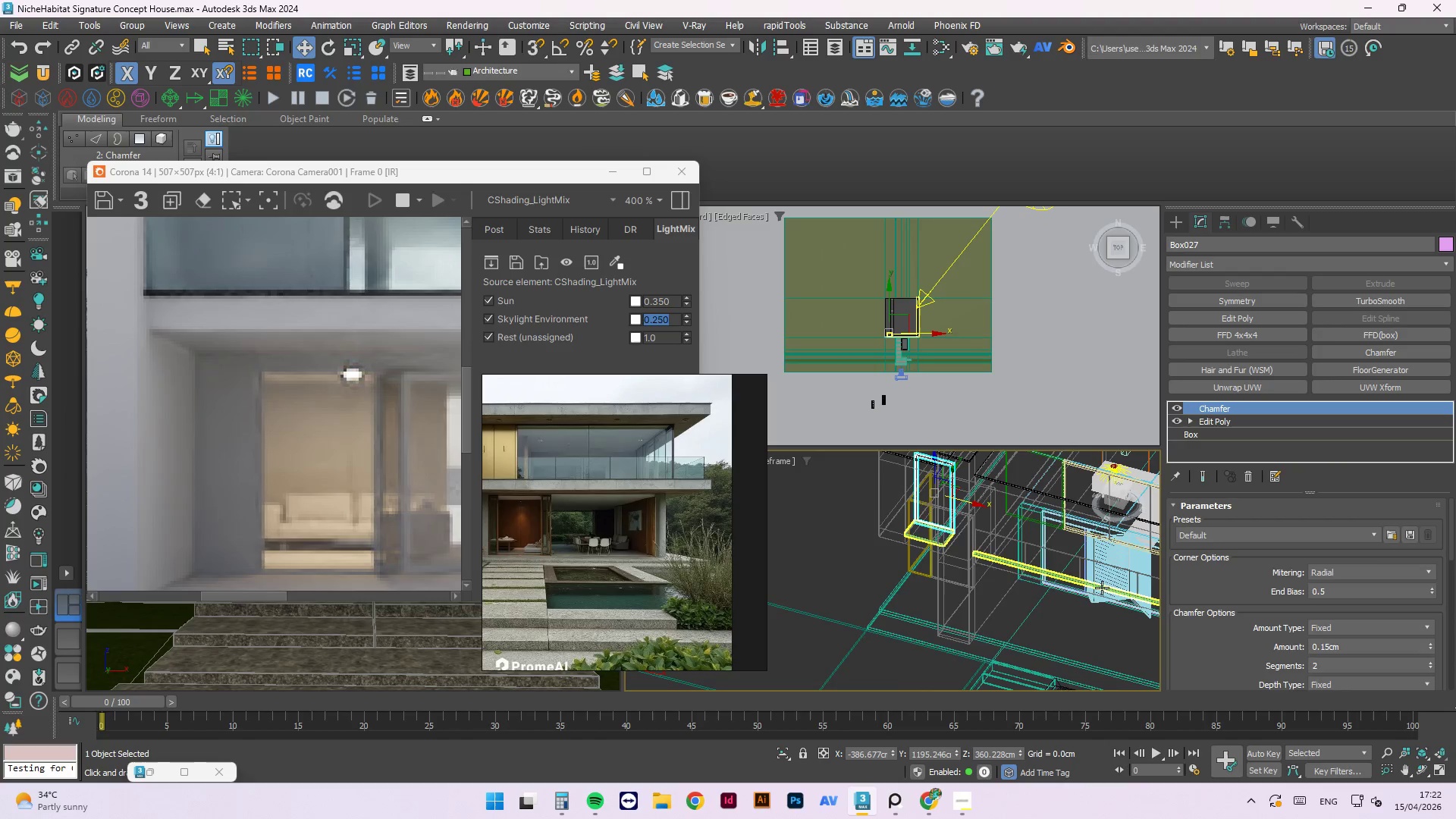 
scroll: coordinate [1037, 573], scroll_direction: up, amount: 6.0
 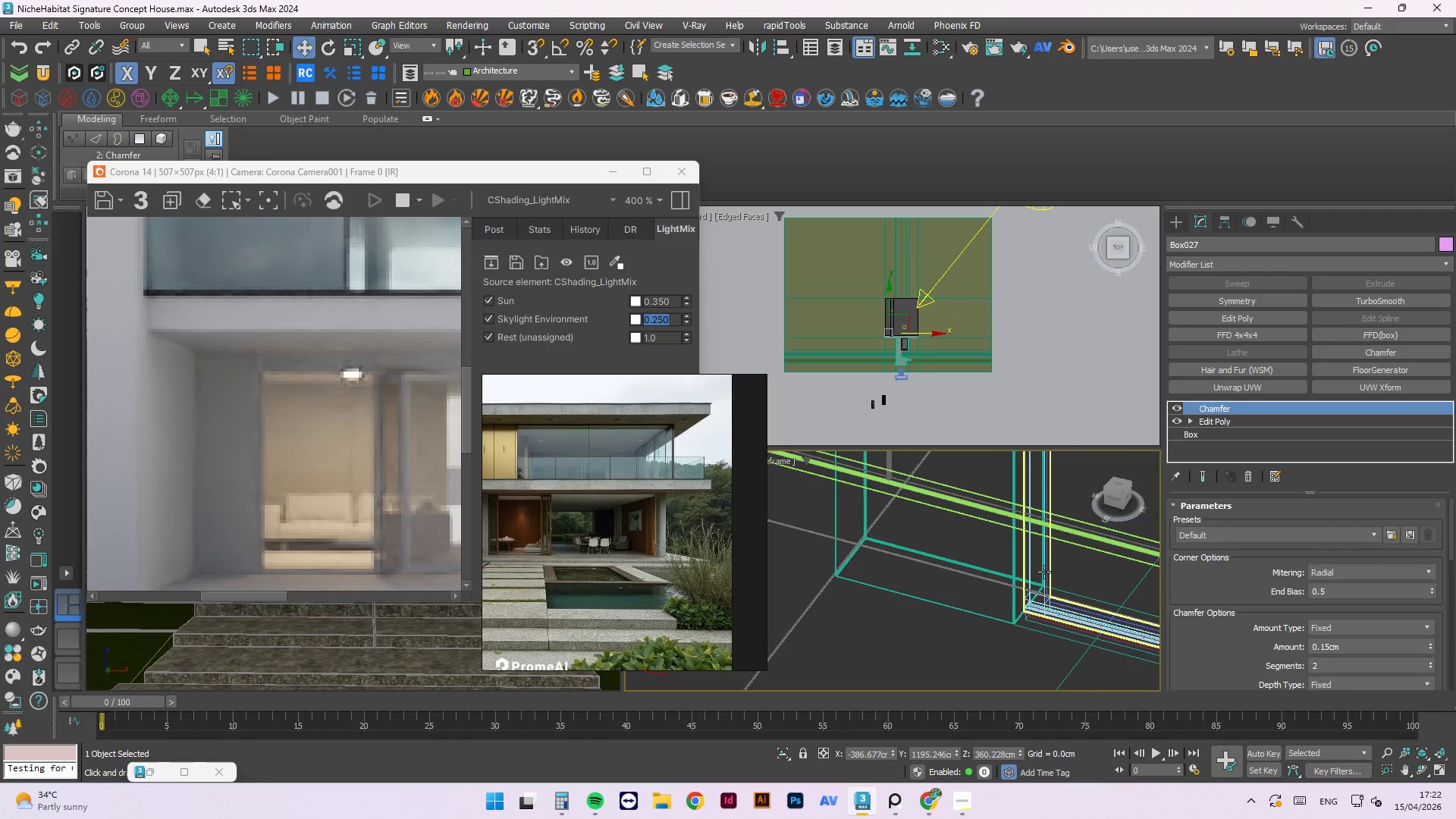 
left_click([1044, 572])
 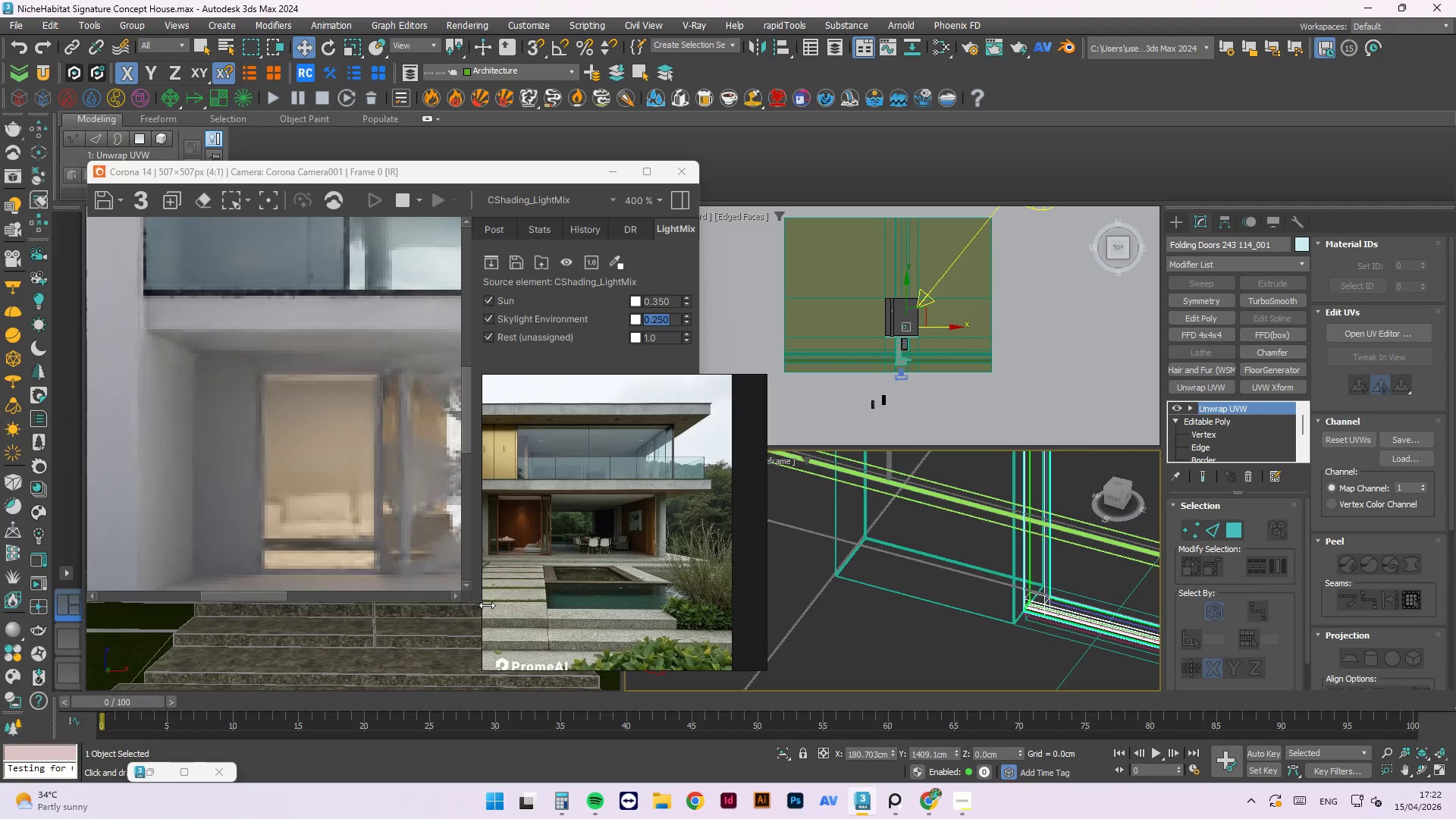 
key(M)
 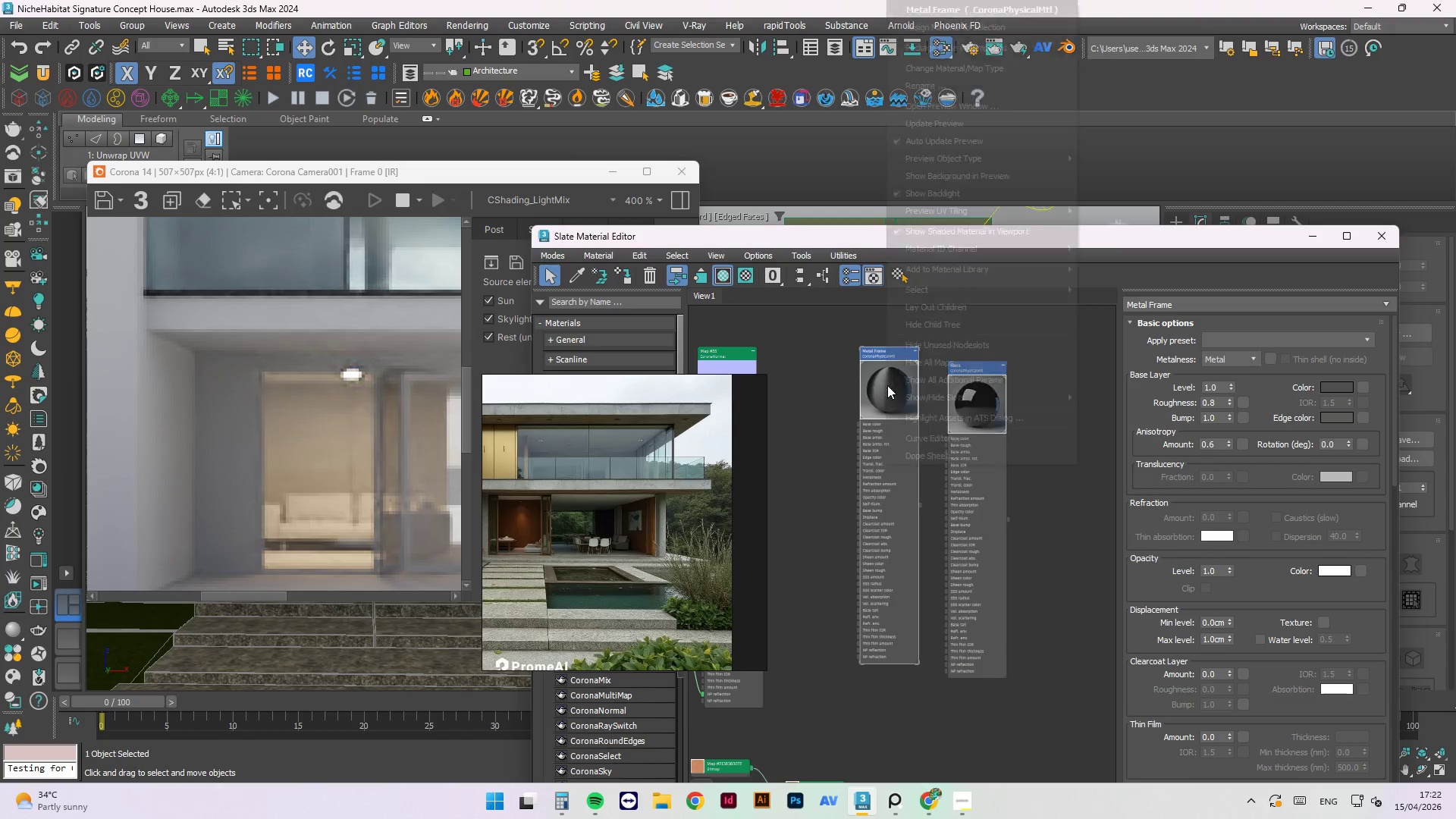 
wait(5.62)
 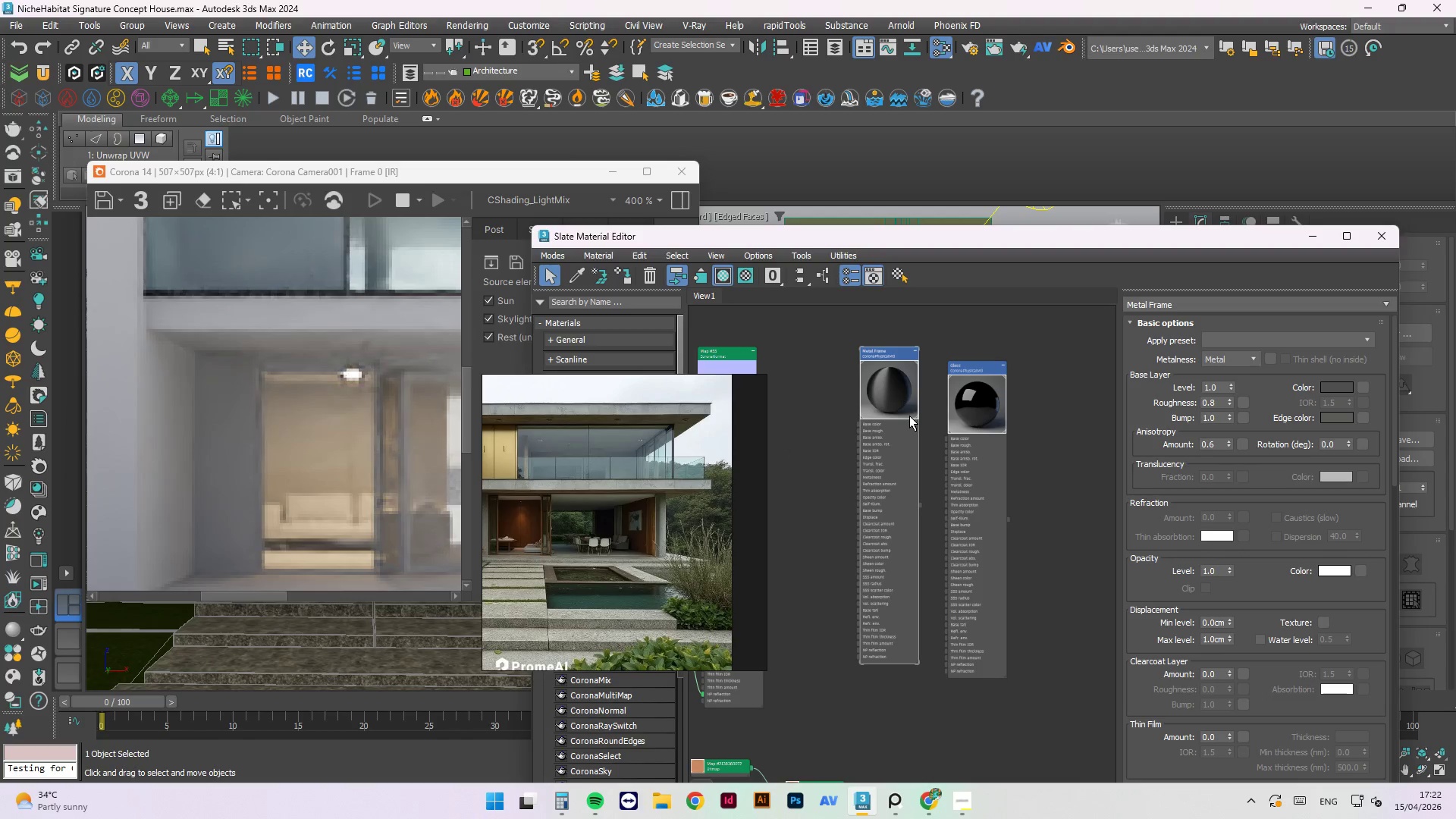 
left_click([946, 29])
 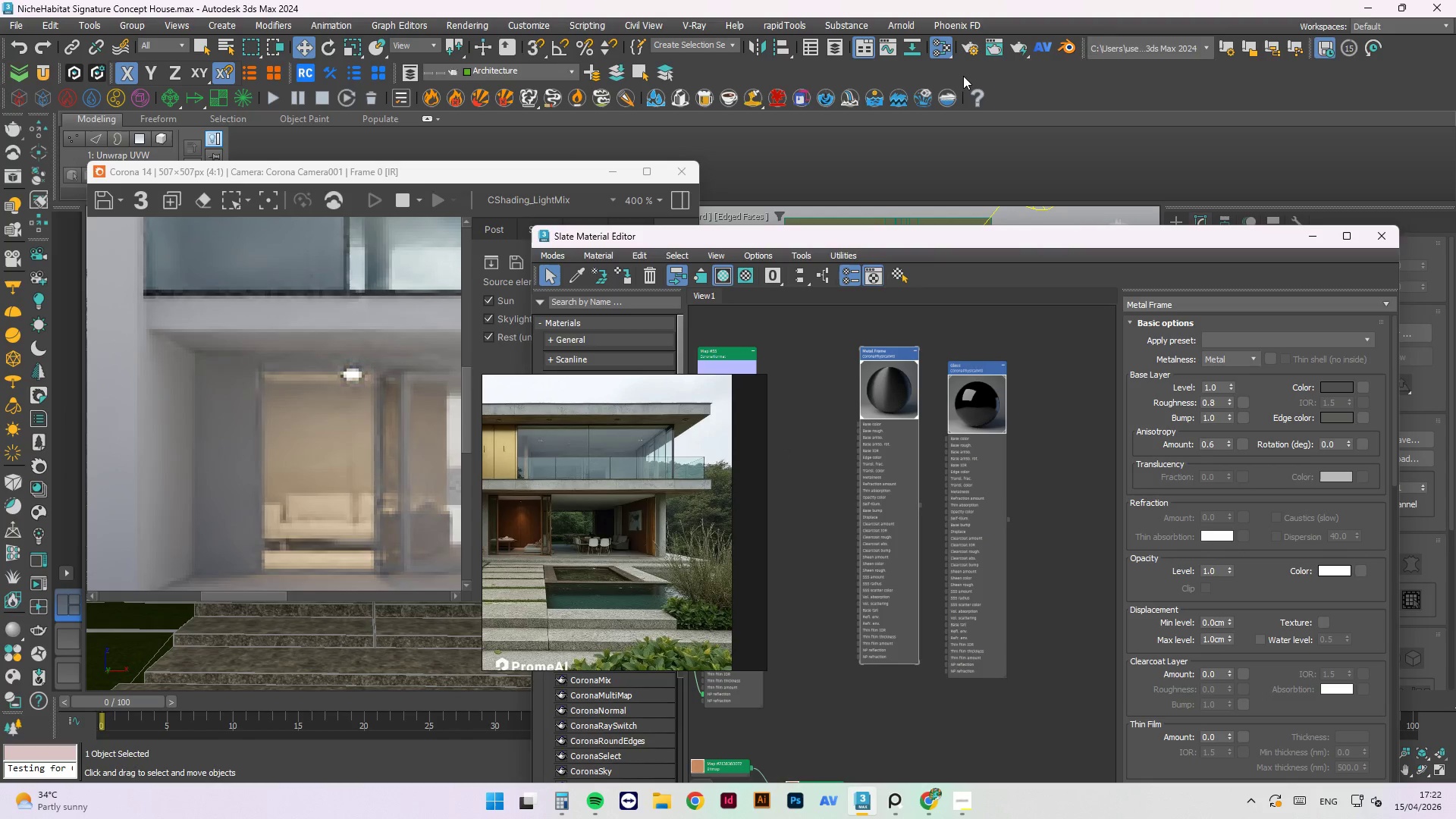 
wait(5.11)
 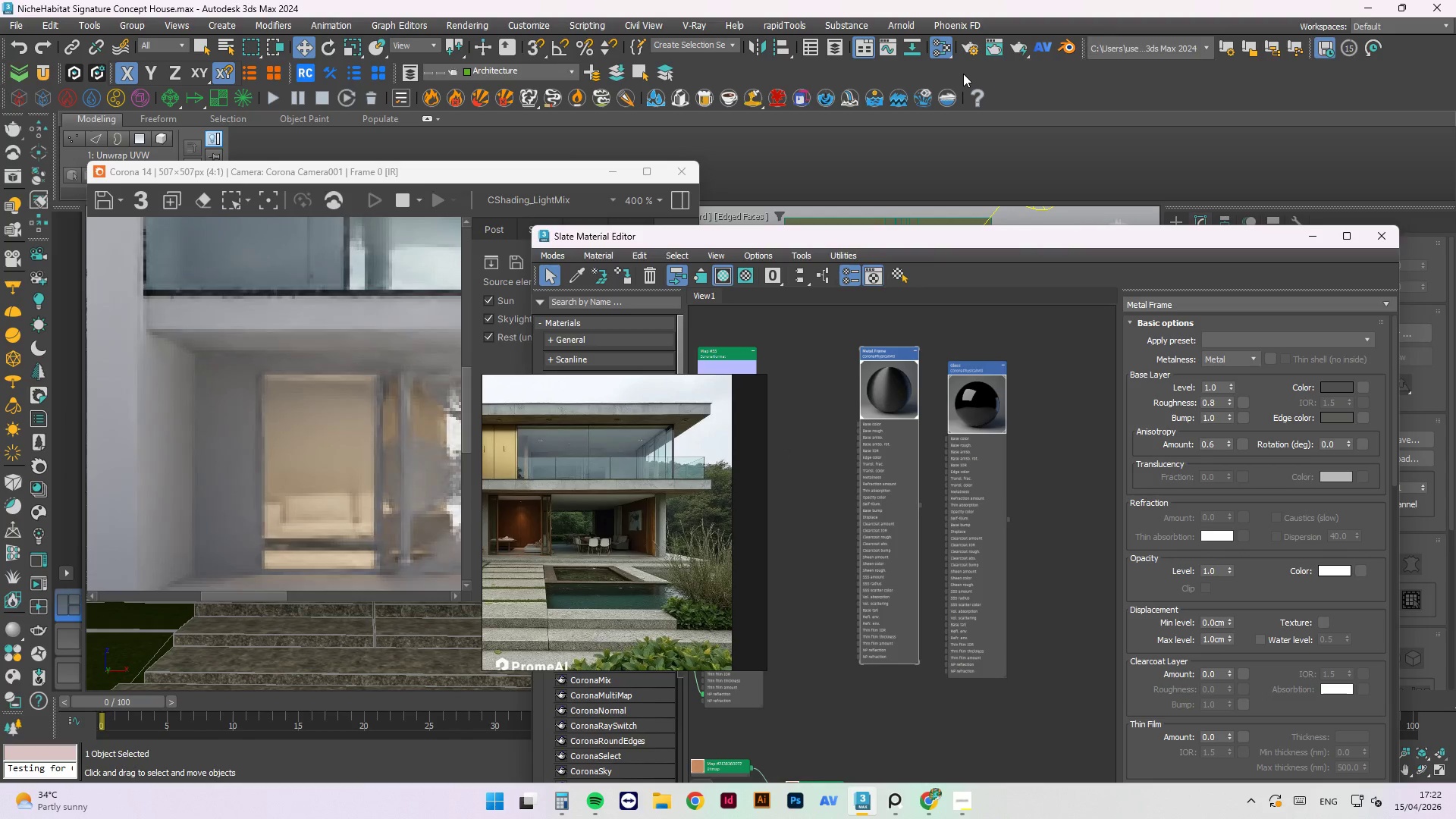 
scroll: coordinate [388, 394], scroll_direction: down, amount: 2.0
 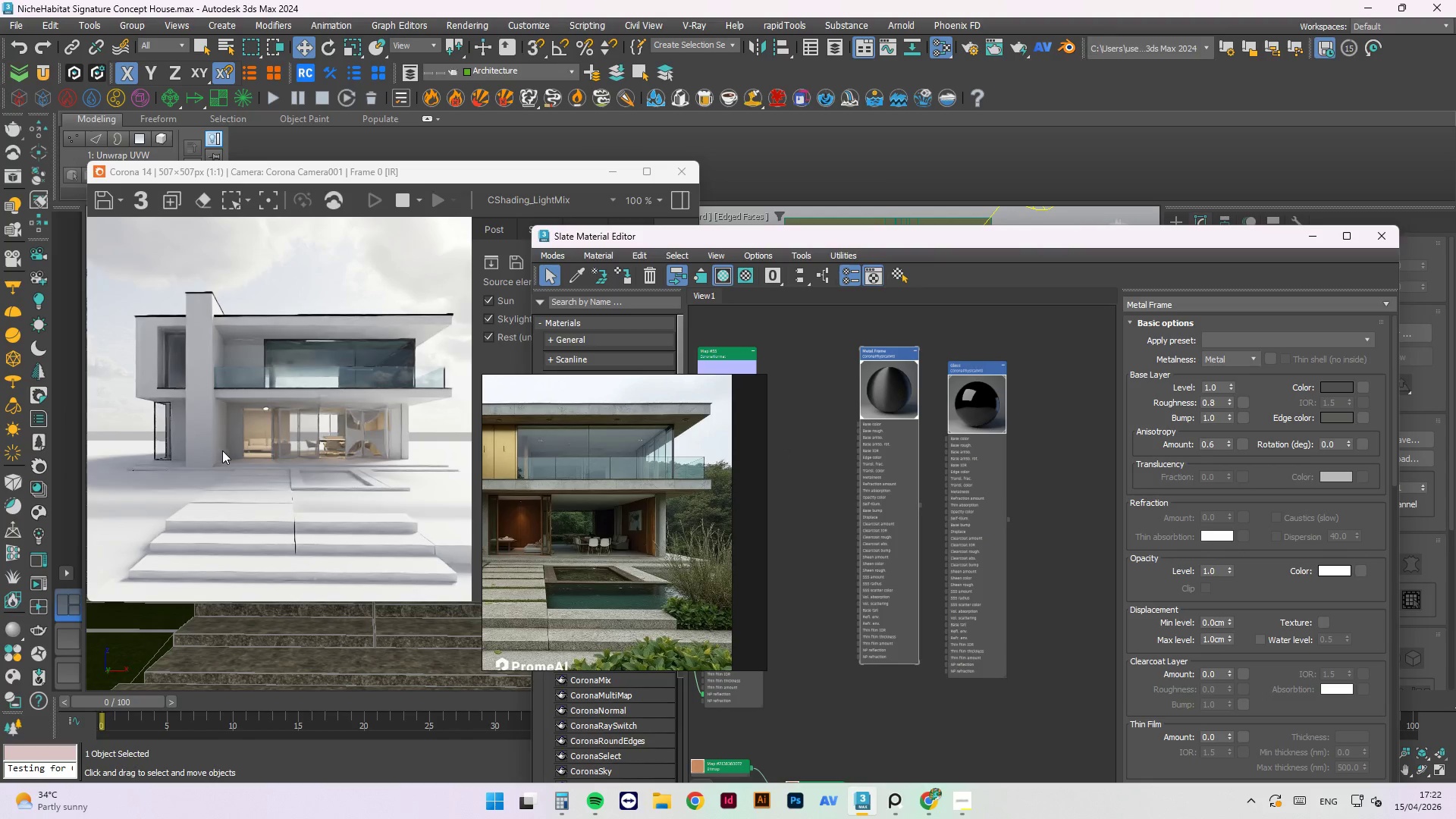 
scroll: coordinate [230, 448], scroll_direction: up, amount: 1.0
 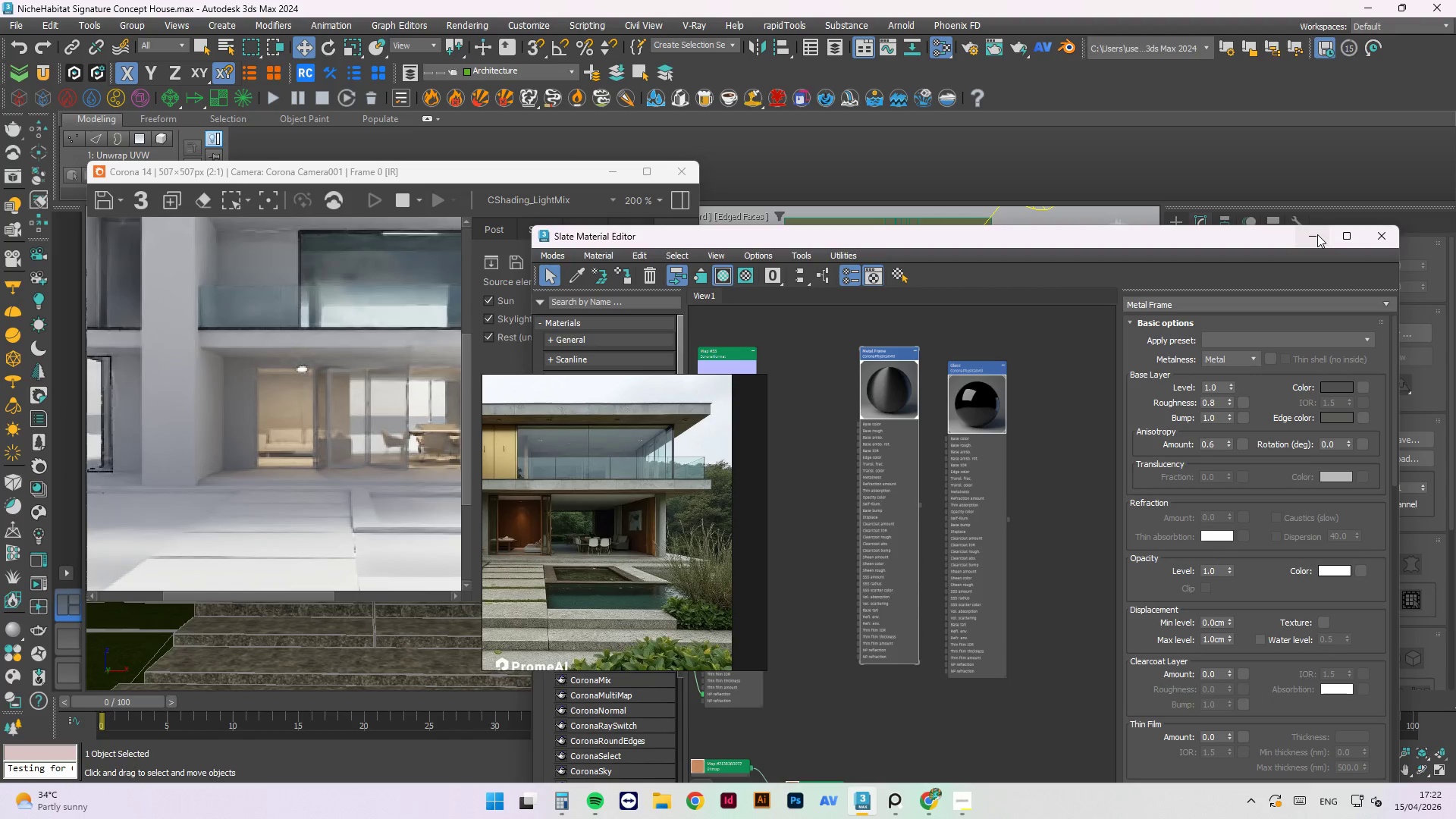 
left_click_drag(start_coordinate=[1259, 239], to_coordinate=[1195, 211])
 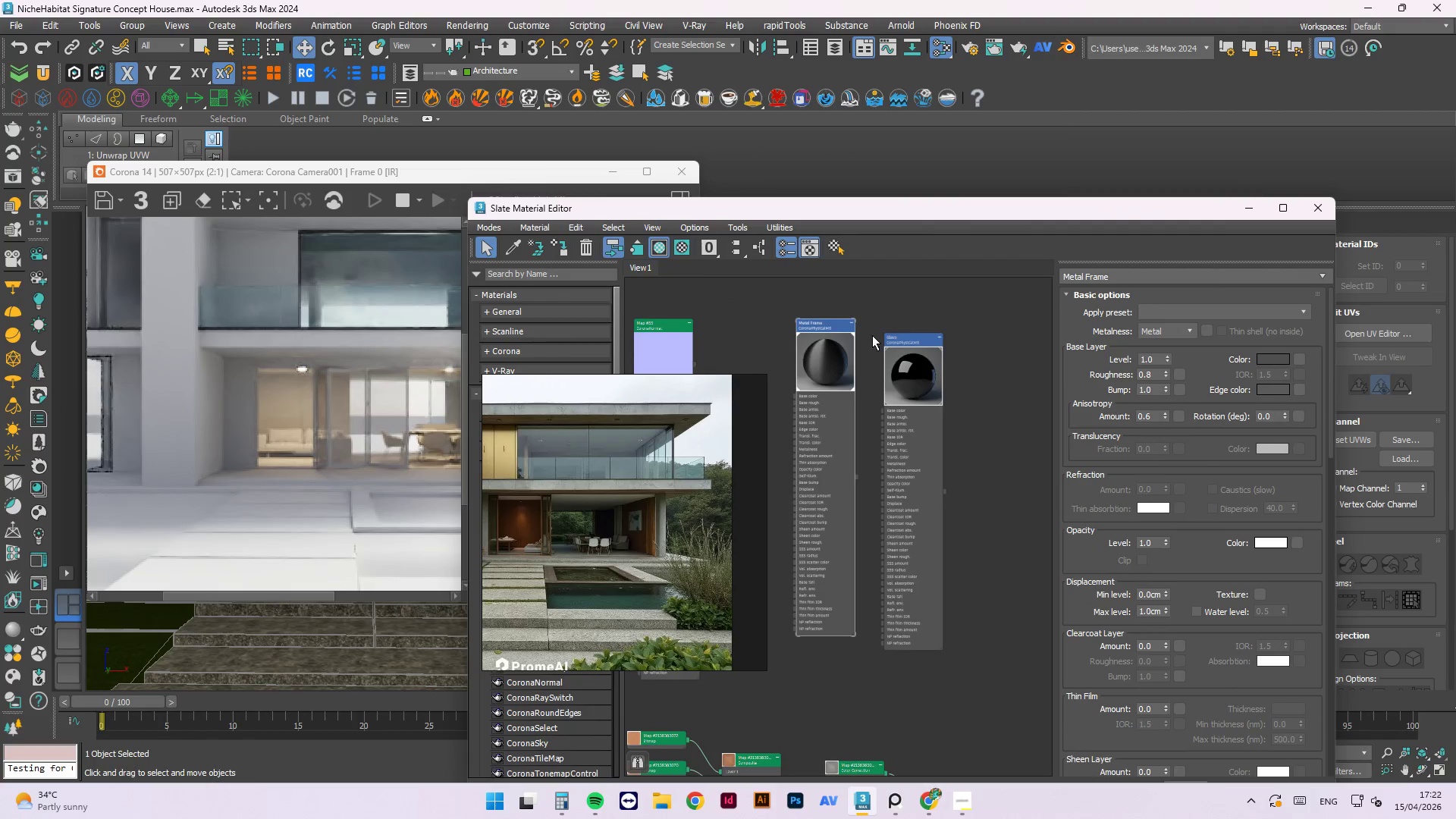 
scroll: coordinate [842, 340], scroll_direction: up, amount: 4.0
 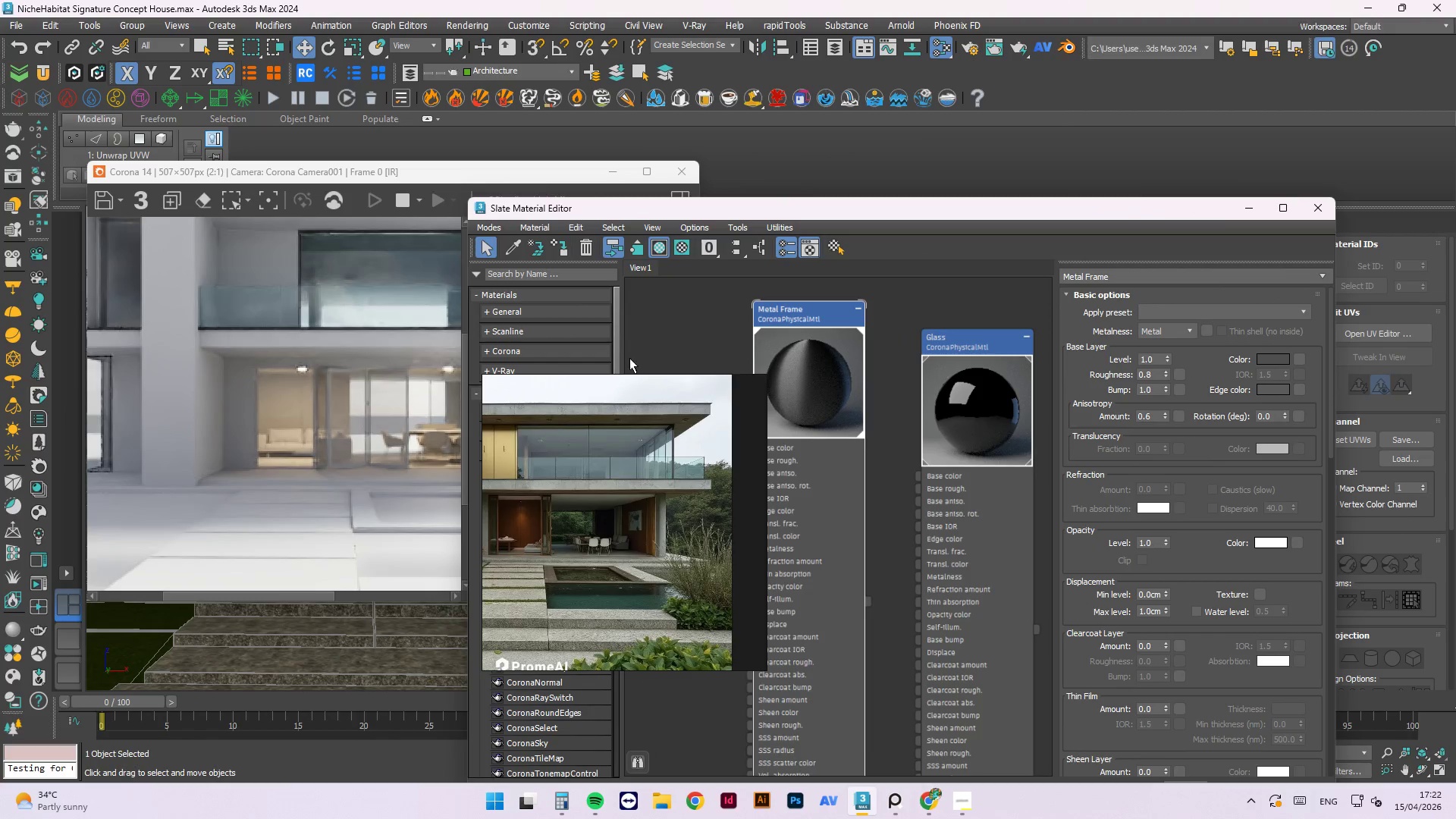 
scroll: coordinate [274, 474], scroll_direction: down, amount: 2.0
 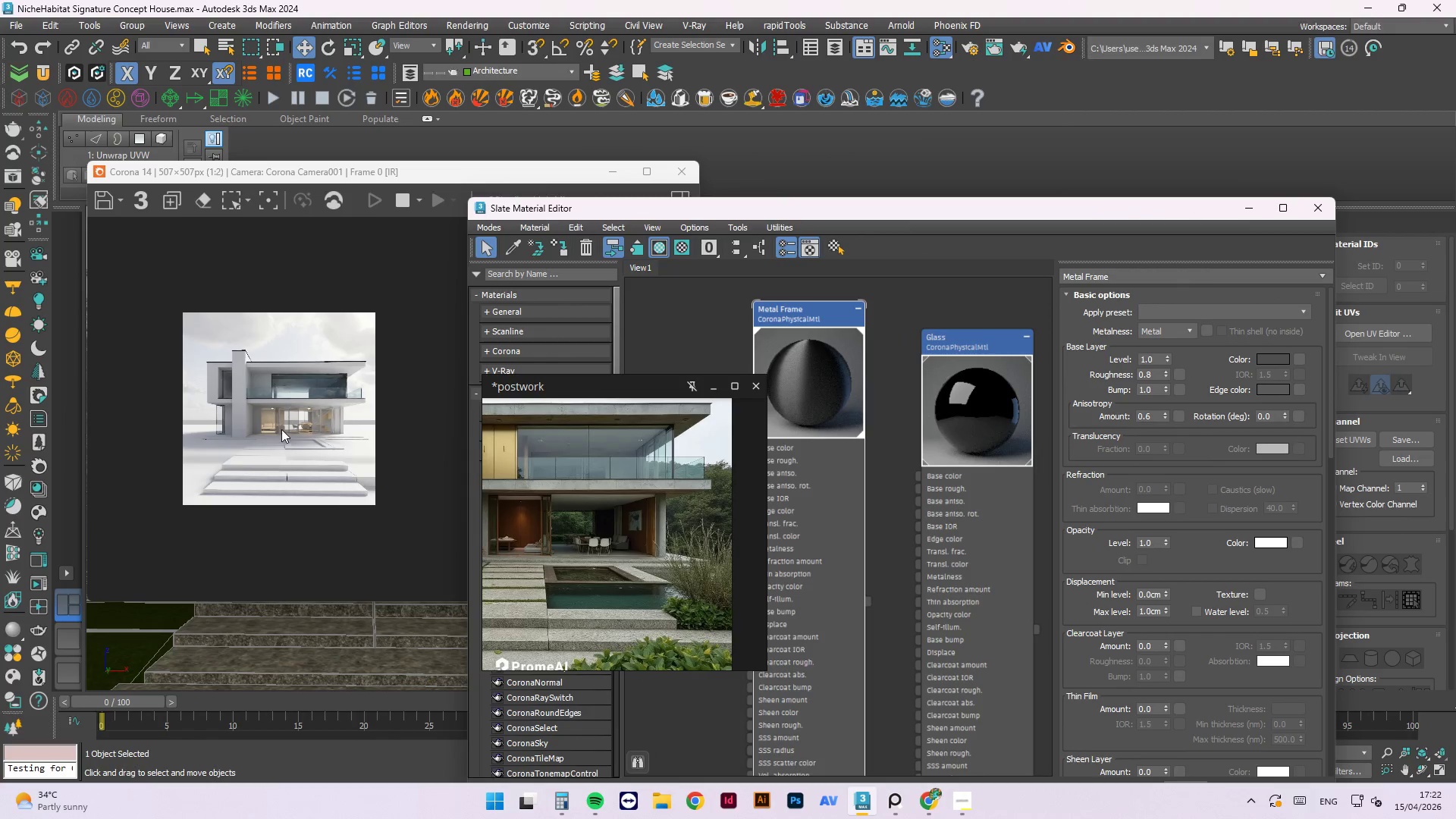 
scroll: coordinate [328, 327], scroll_direction: up, amount: 2.0
 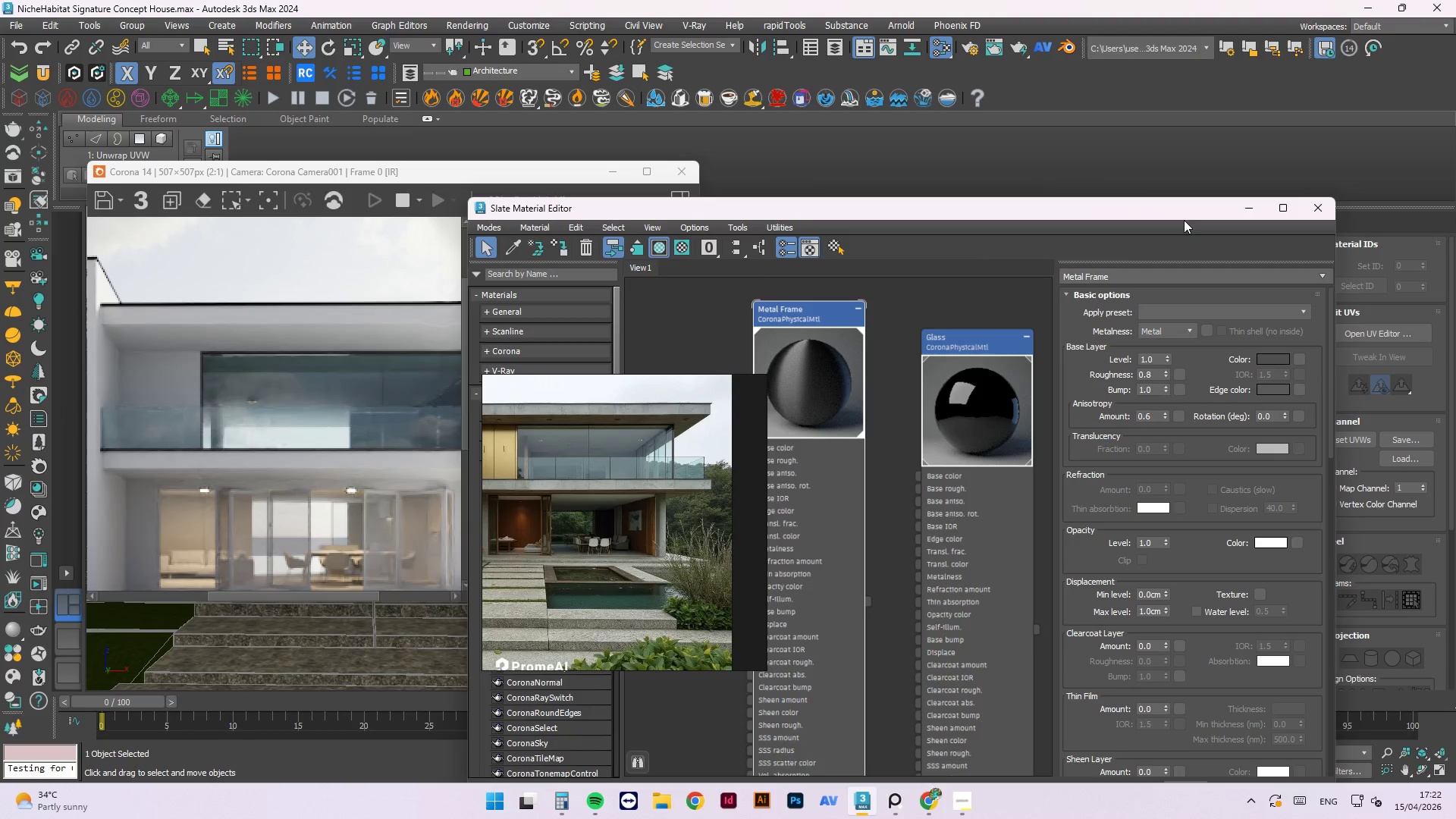 
wait(6.29)
 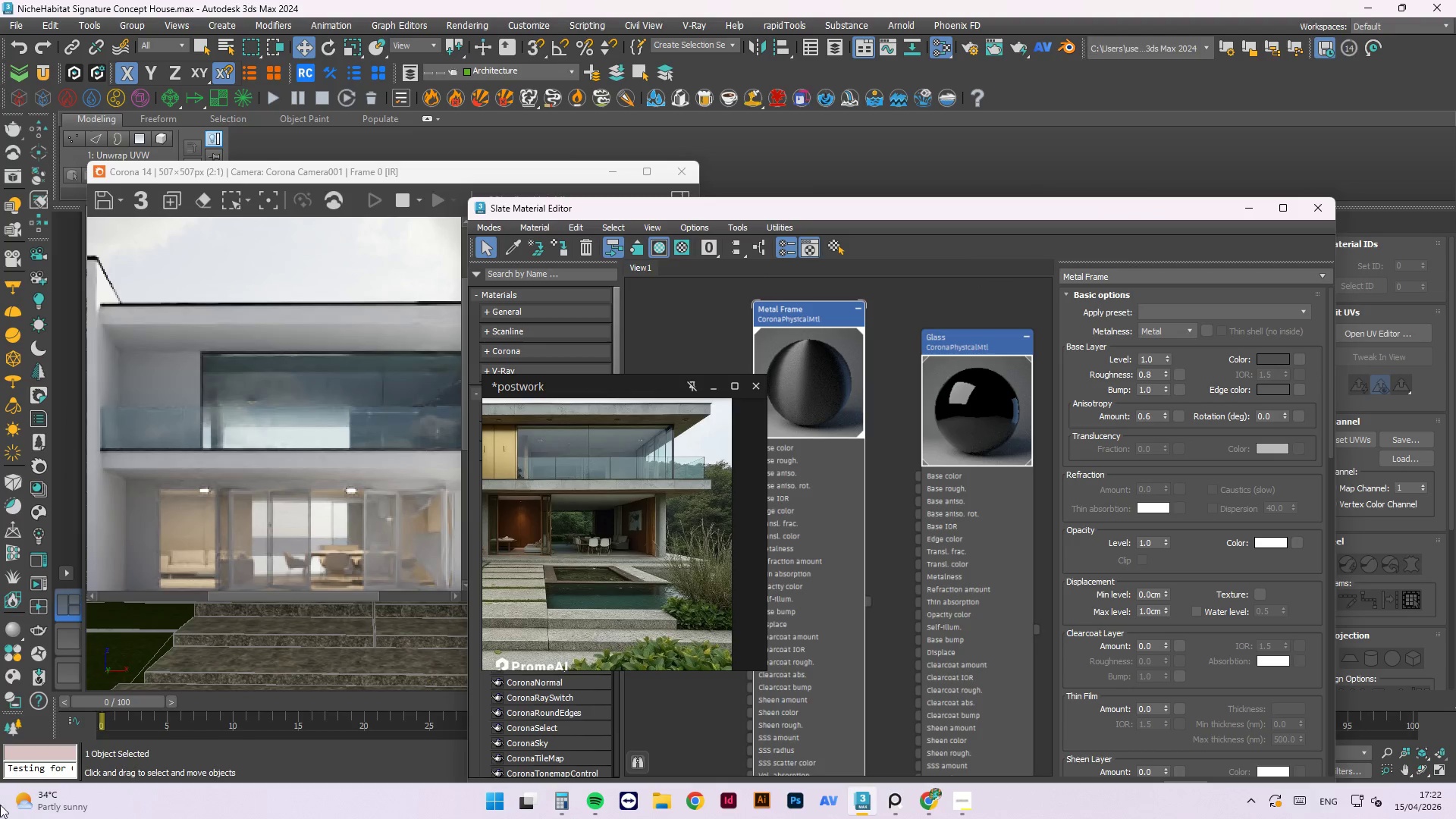 
scroll: coordinate [638, 449], scroll_direction: up, amount: 1.0
 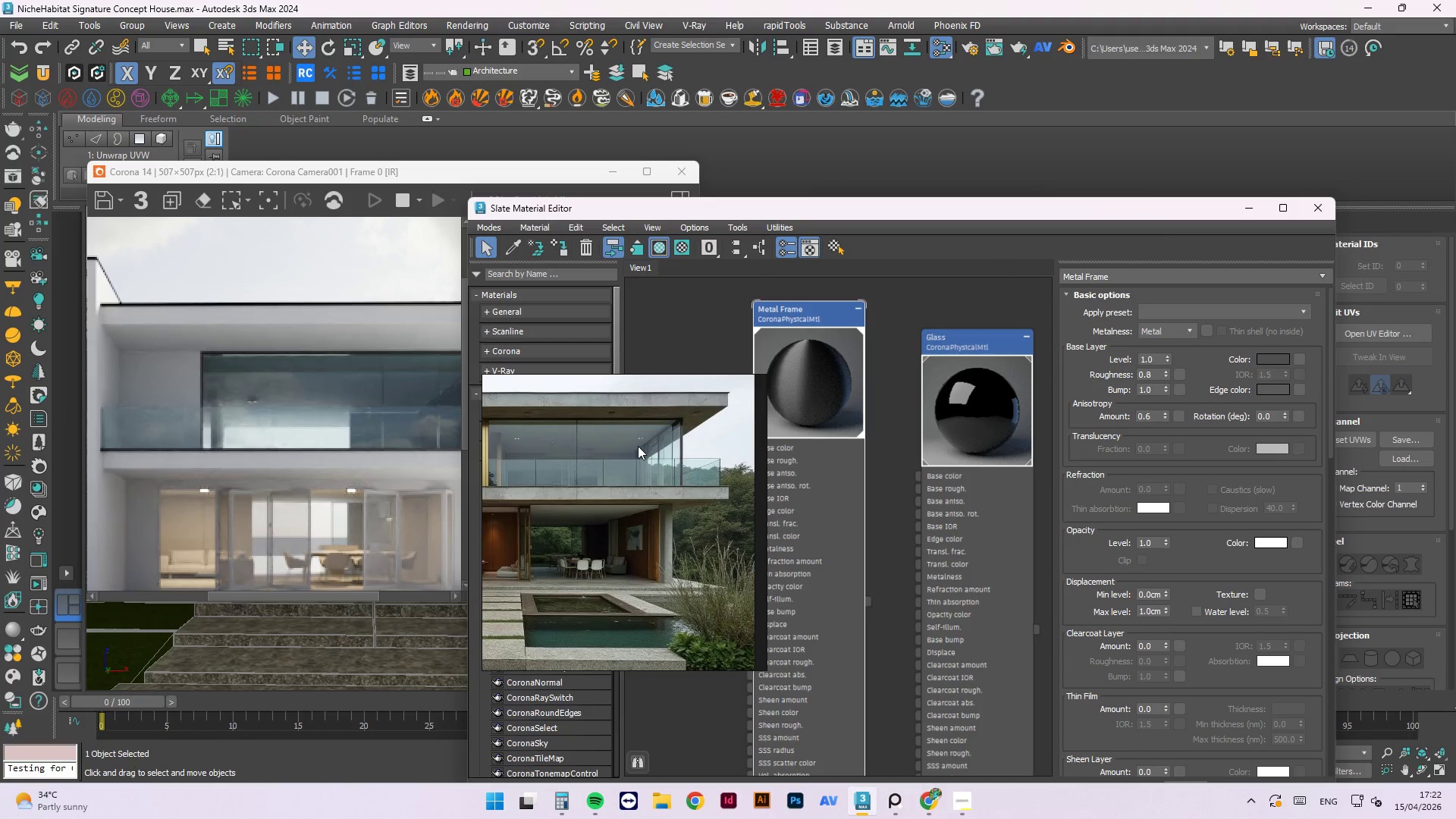 
wait(5.21)
 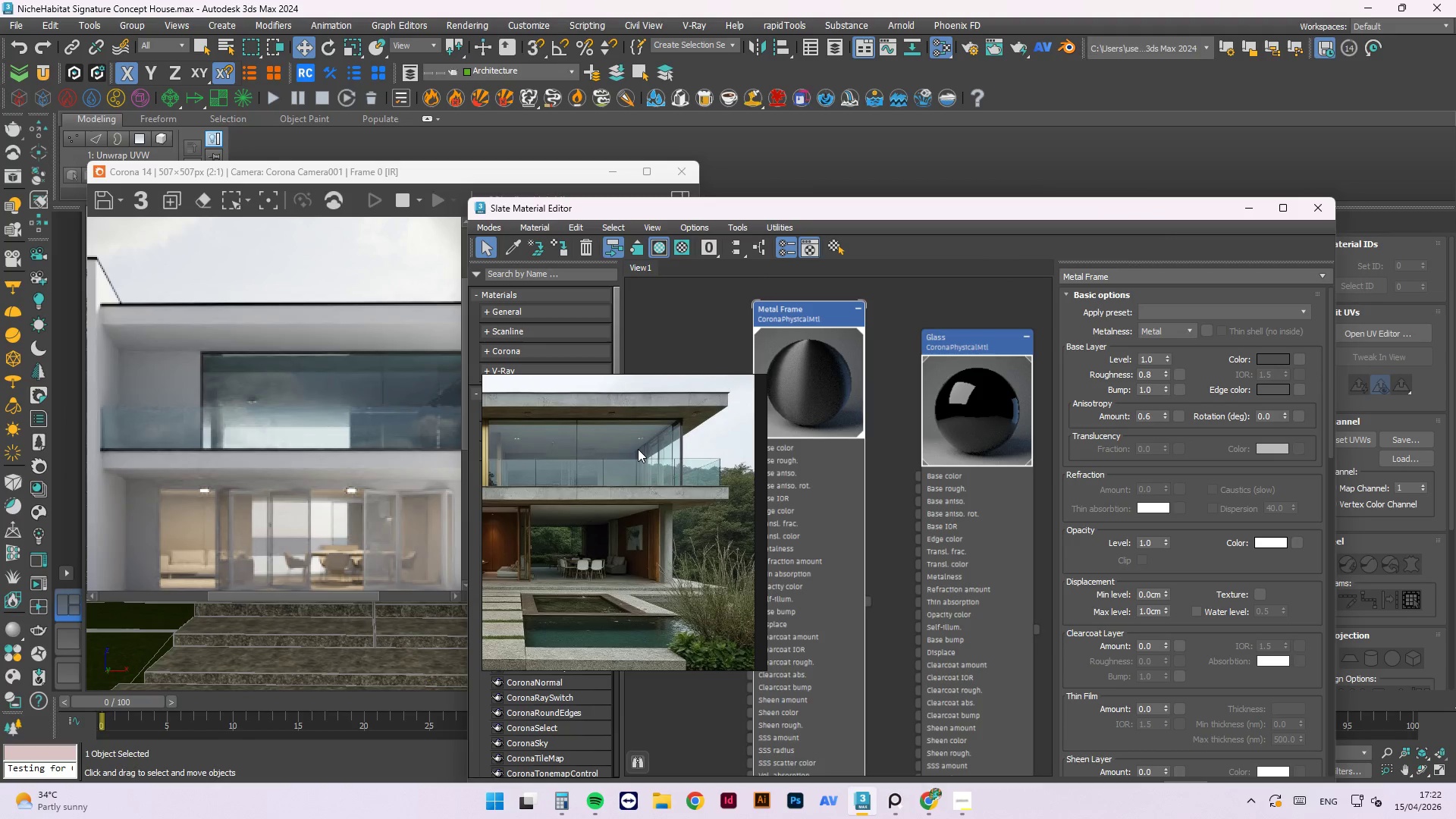 
scroll: coordinate [267, 400], scroll_direction: down, amount: 3.0
 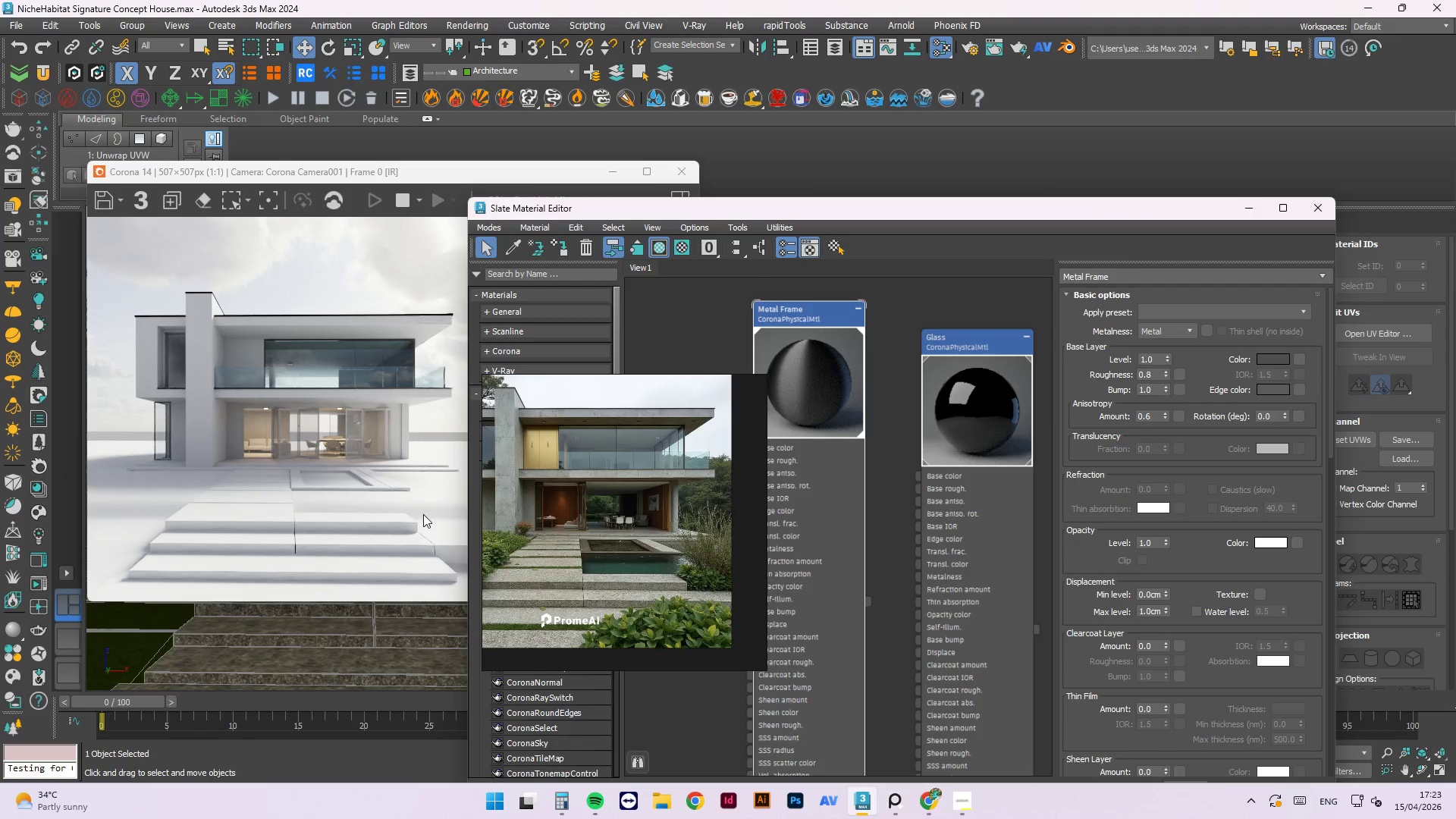 
scroll: coordinate [227, 417], scroll_direction: up, amount: 2.0
 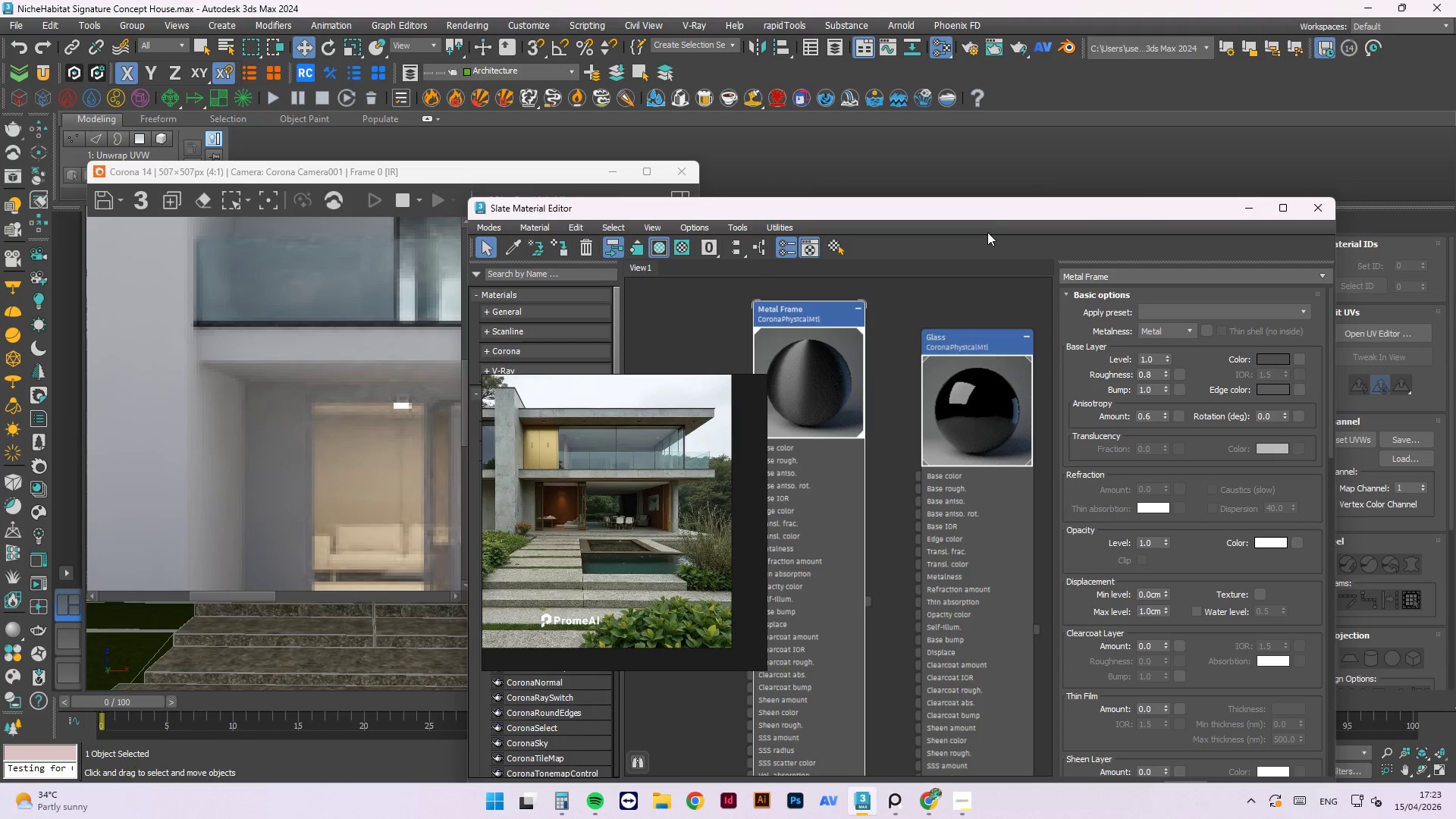 
left_click_drag(start_coordinate=[992, 207], to_coordinate=[843, 729])
 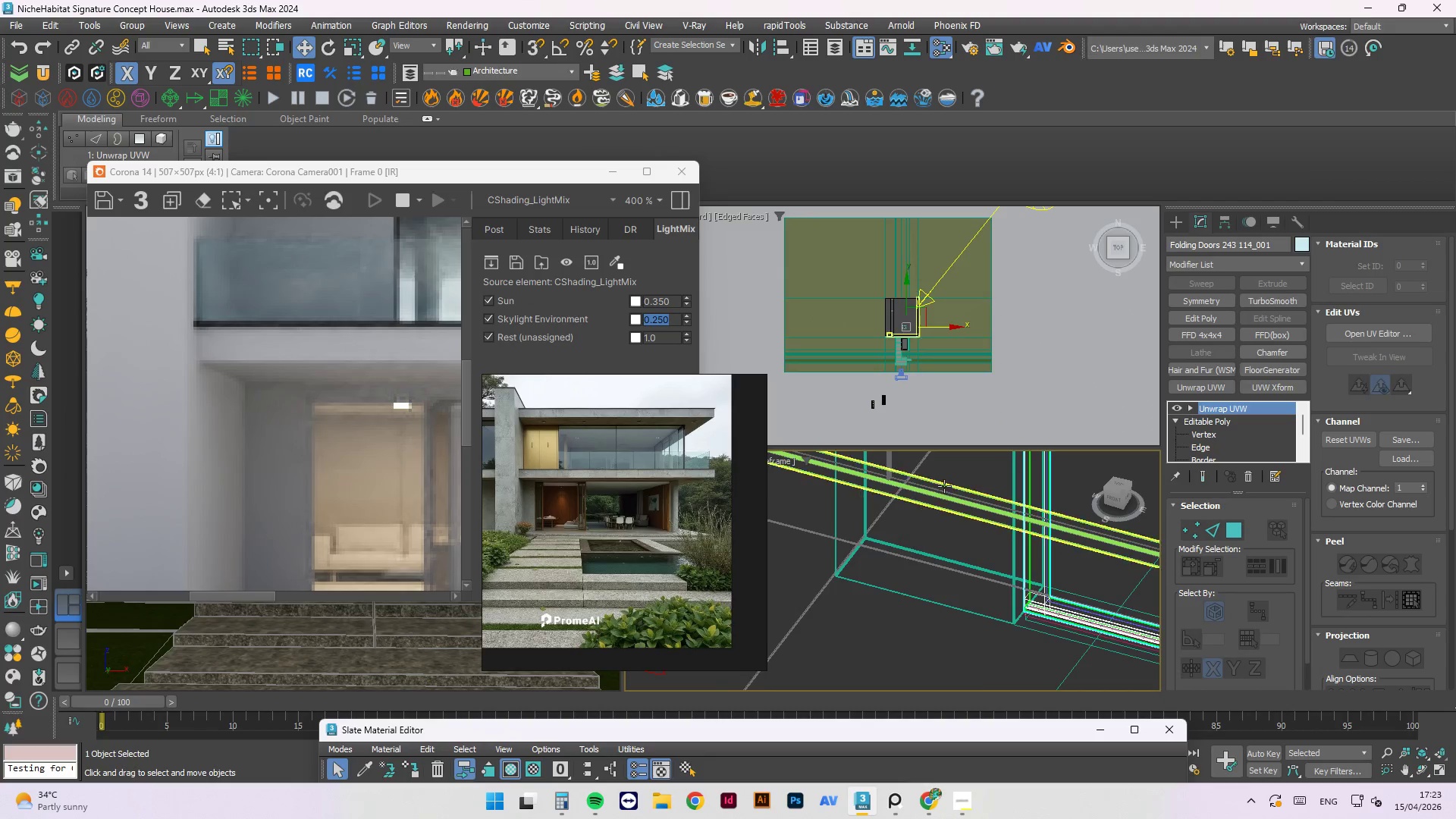 
scroll: coordinate [944, 487], scroll_direction: down, amount: 3.0
 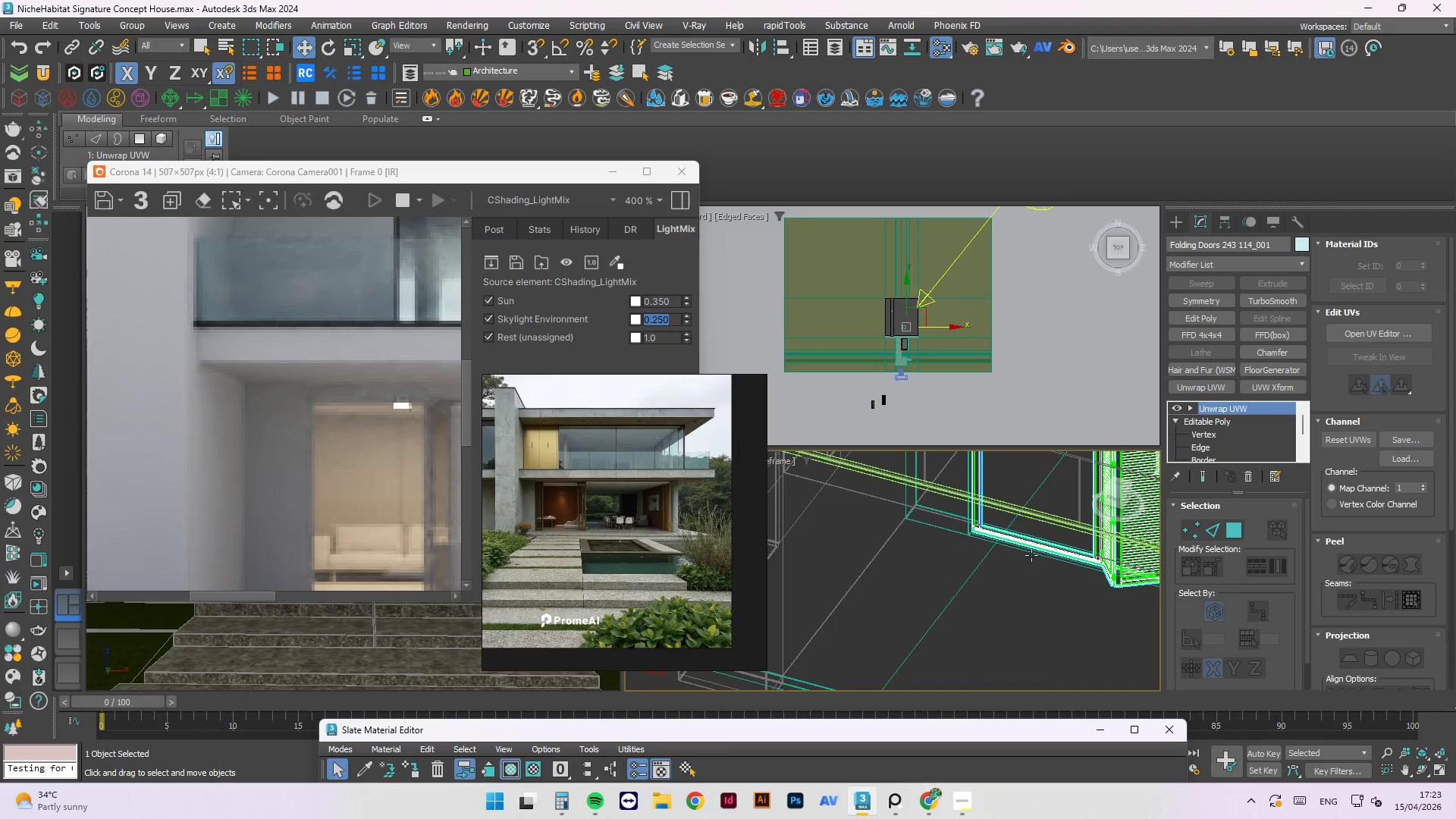 
left_click([918, 579])
 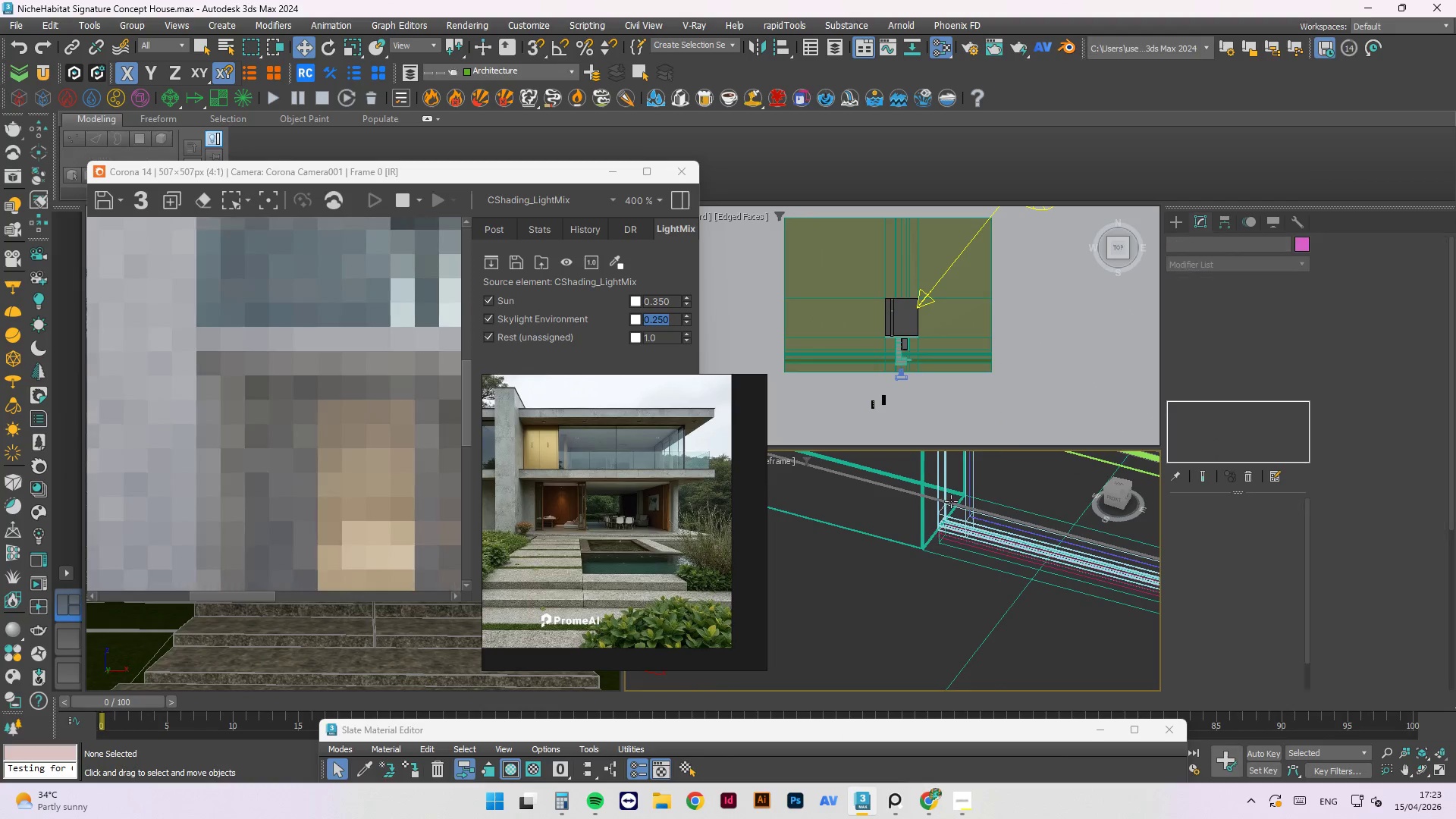 
scroll: coordinate [990, 554], scroll_direction: up, amount: 11.0
 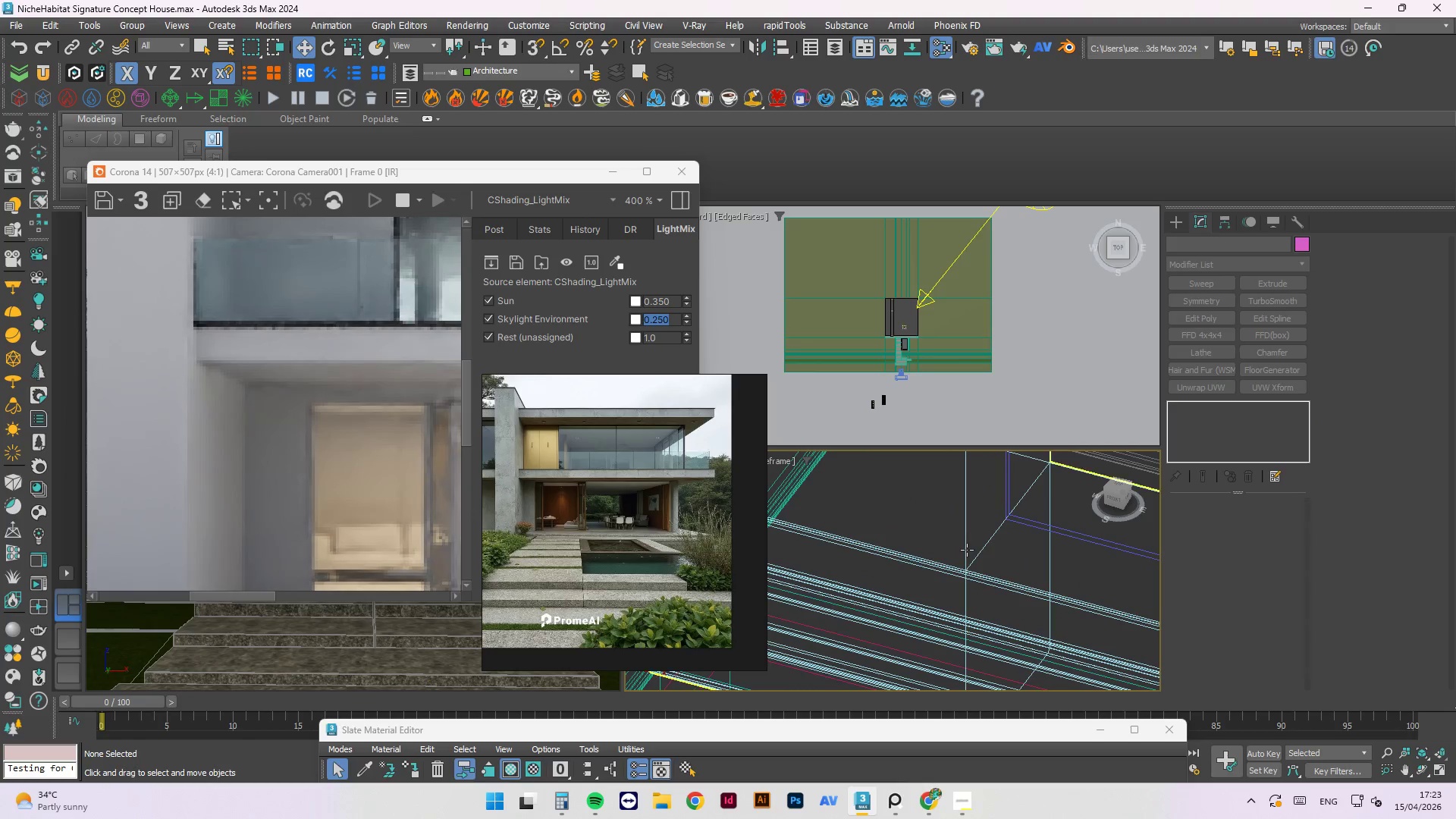 
left_click([967, 550])
 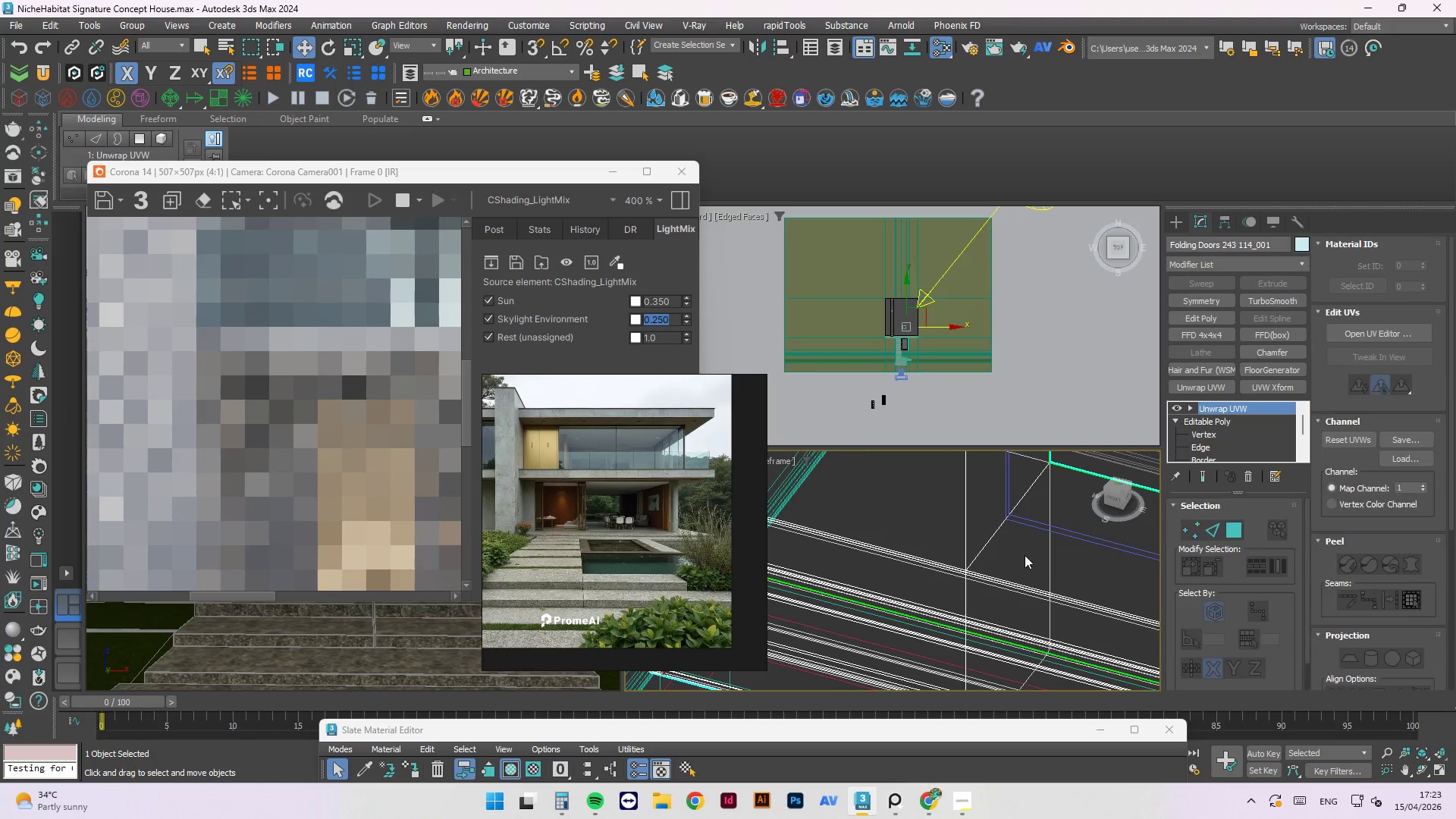 
hold_key(key=AltLeft, duration=1.31)
 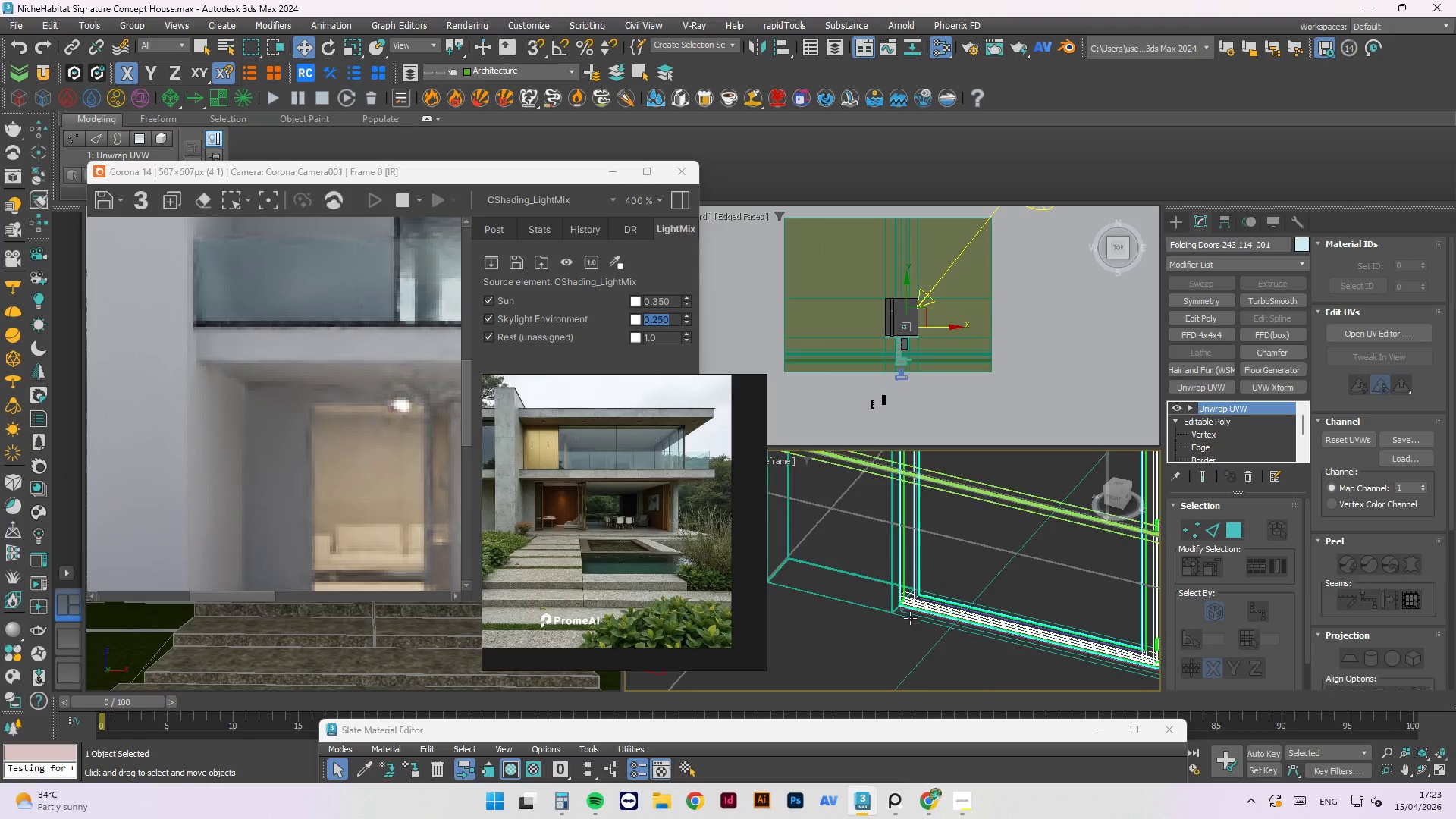 
scroll: coordinate [891, 606], scroll_direction: down, amount: 10.0
 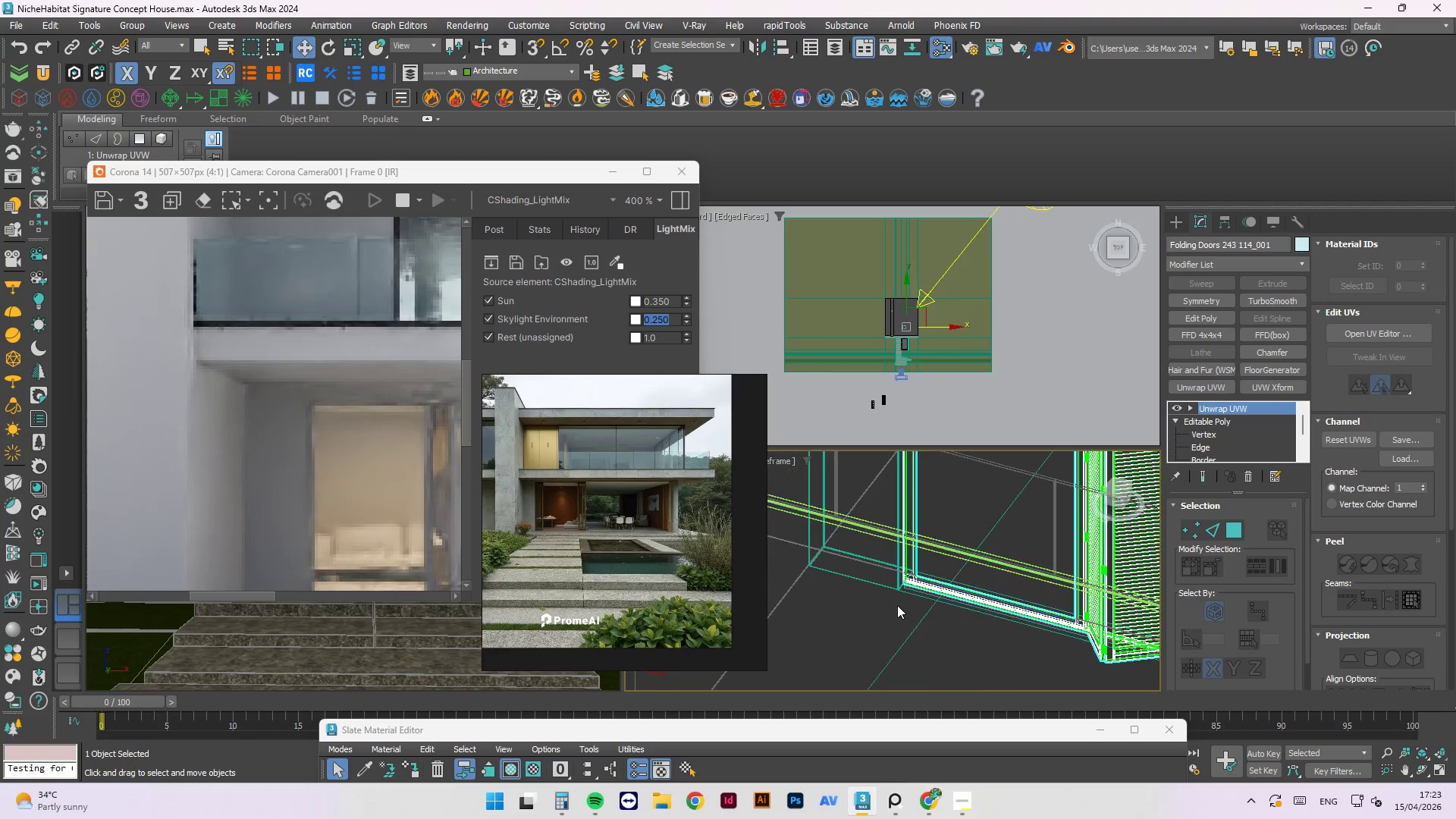 
scroll: coordinate [912, 588], scroll_direction: up, amount: 8.0
 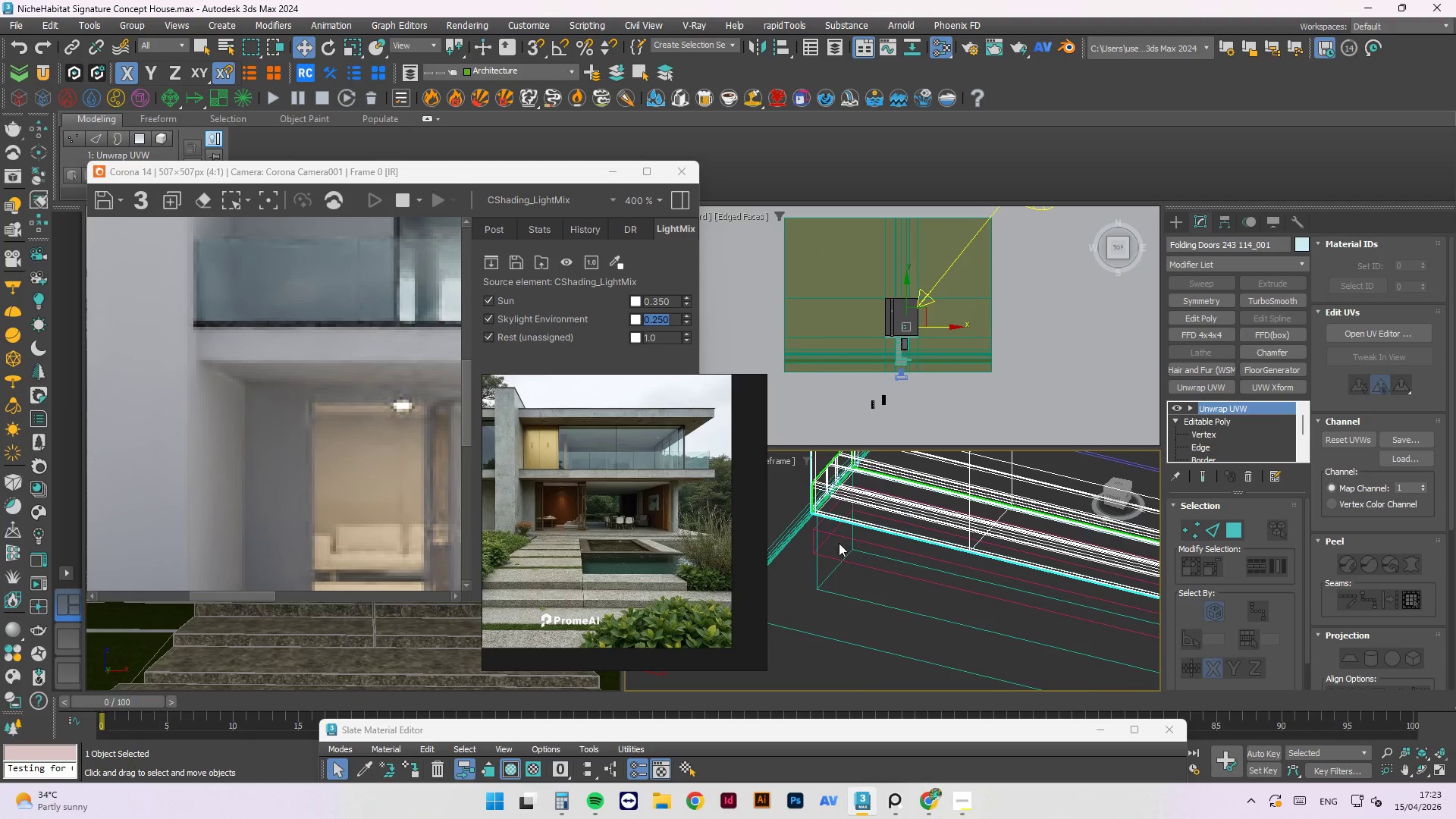 
left_click([824, 529])
 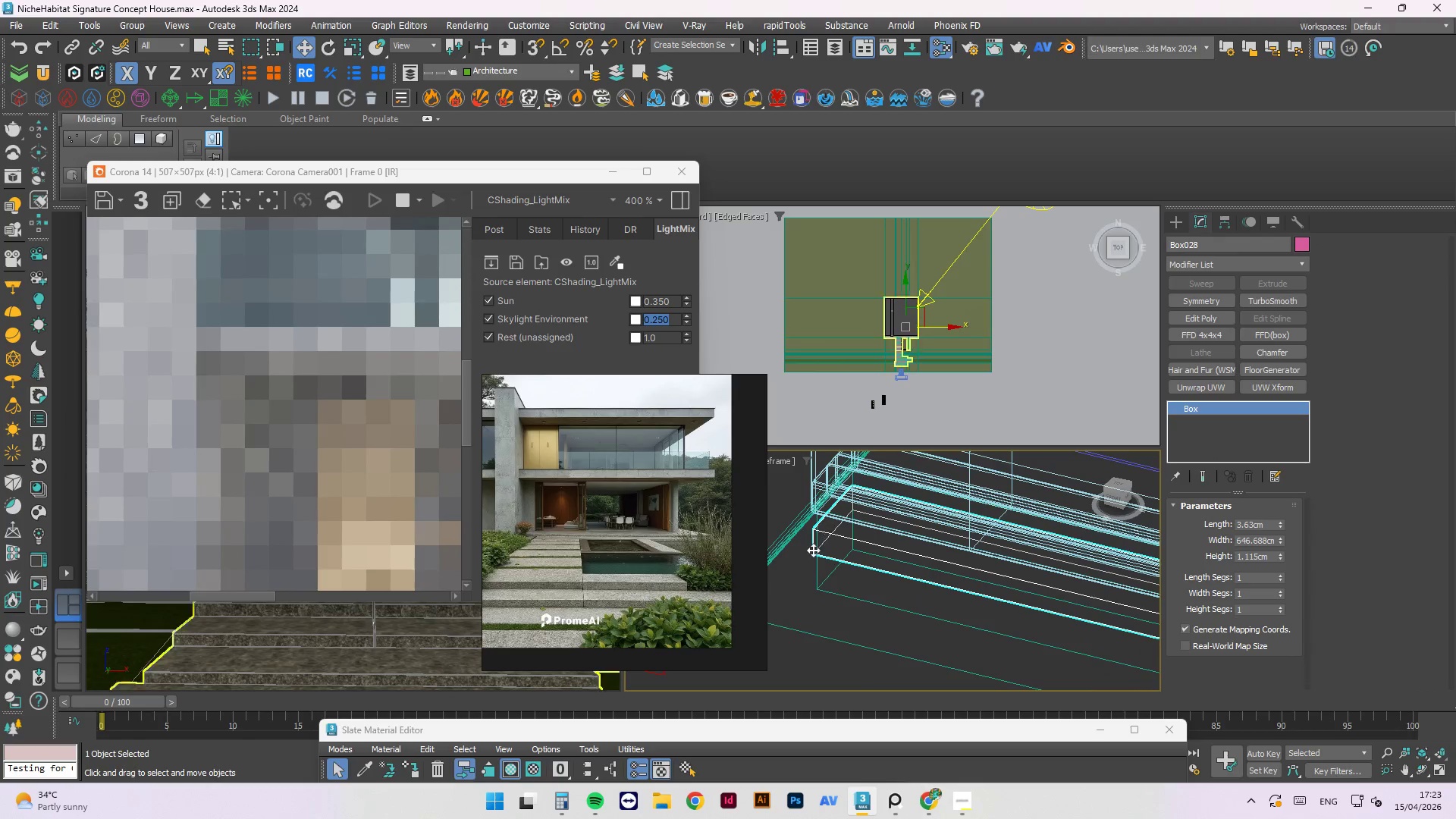 
scroll: coordinate [811, 554], scroll_direction: down, amount: 9.0
 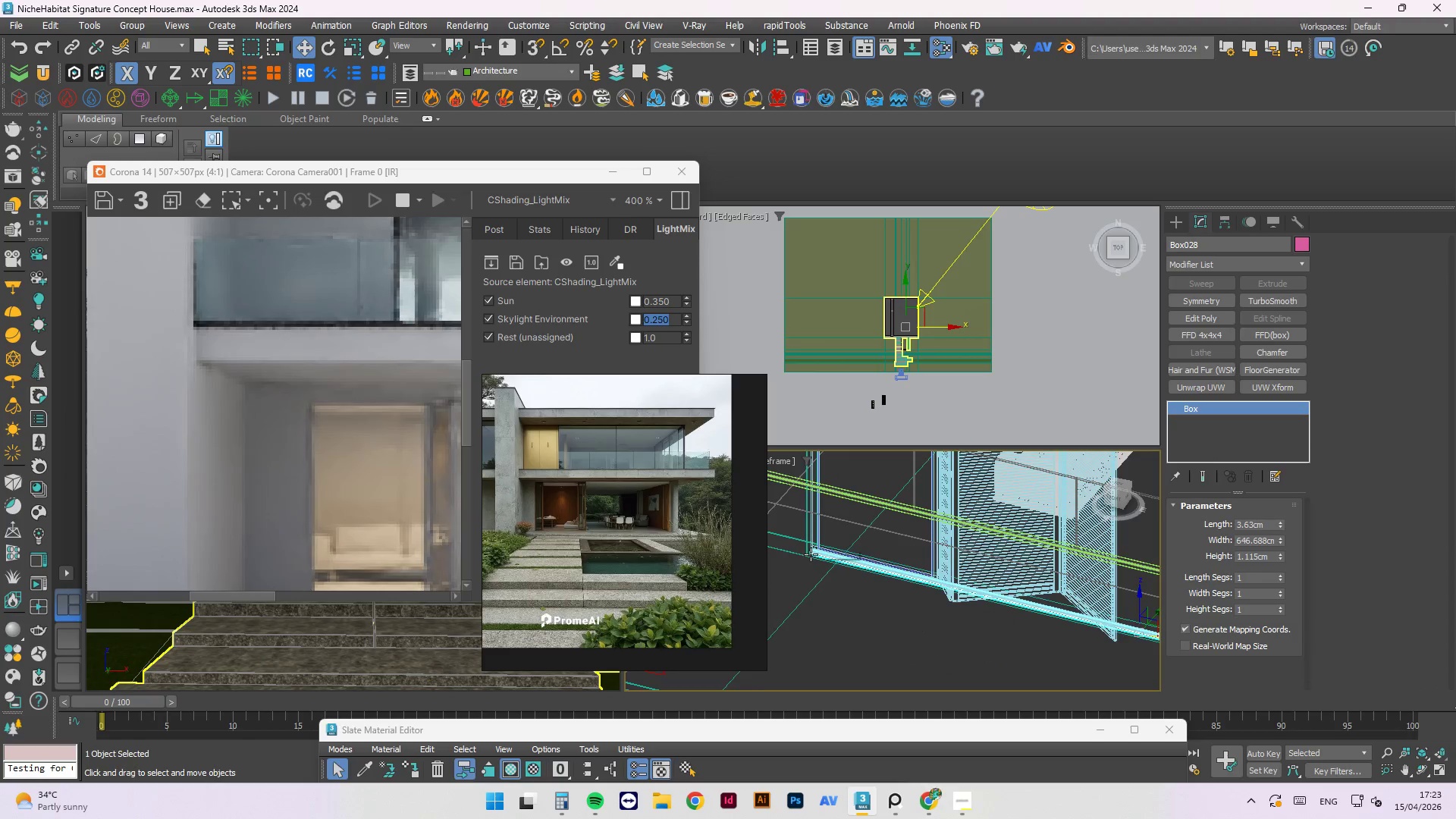 
scroll: coordinate [810, 554], scroll_direction: up, amount: 4.0
 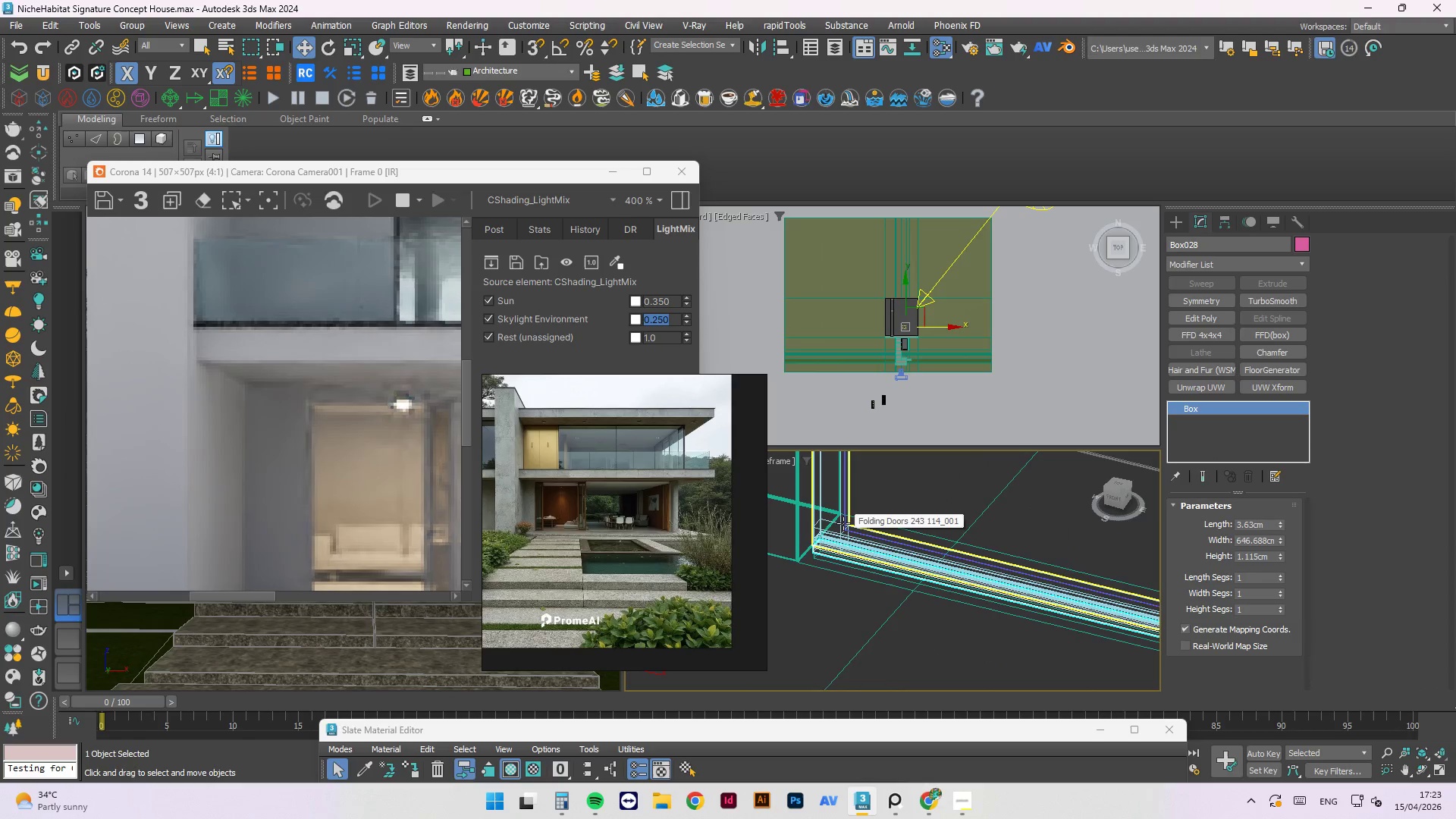 
key(F3)
 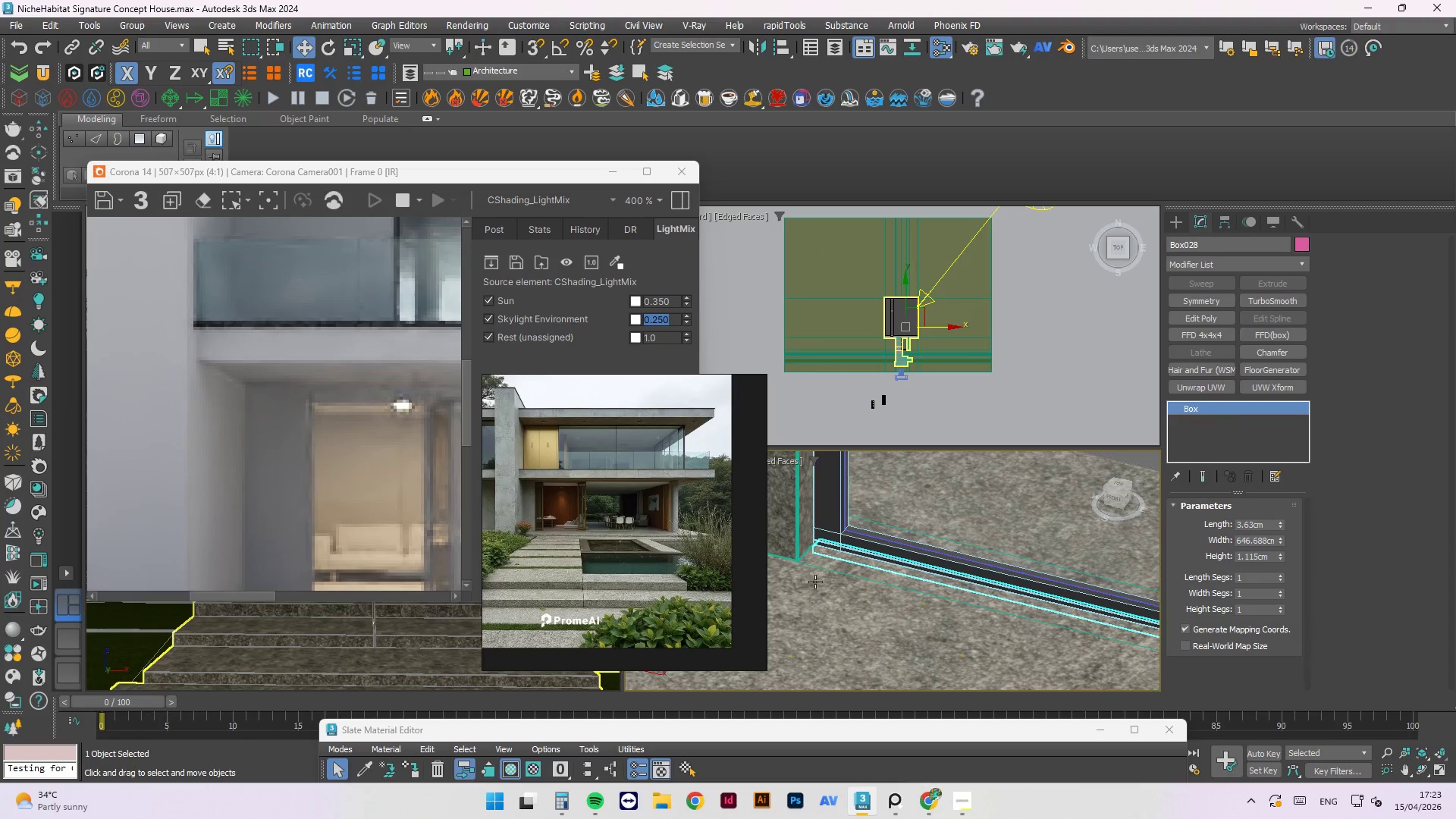 
scroll: coordinate [831, 528], scroll_direction: up, amount: 3.0
 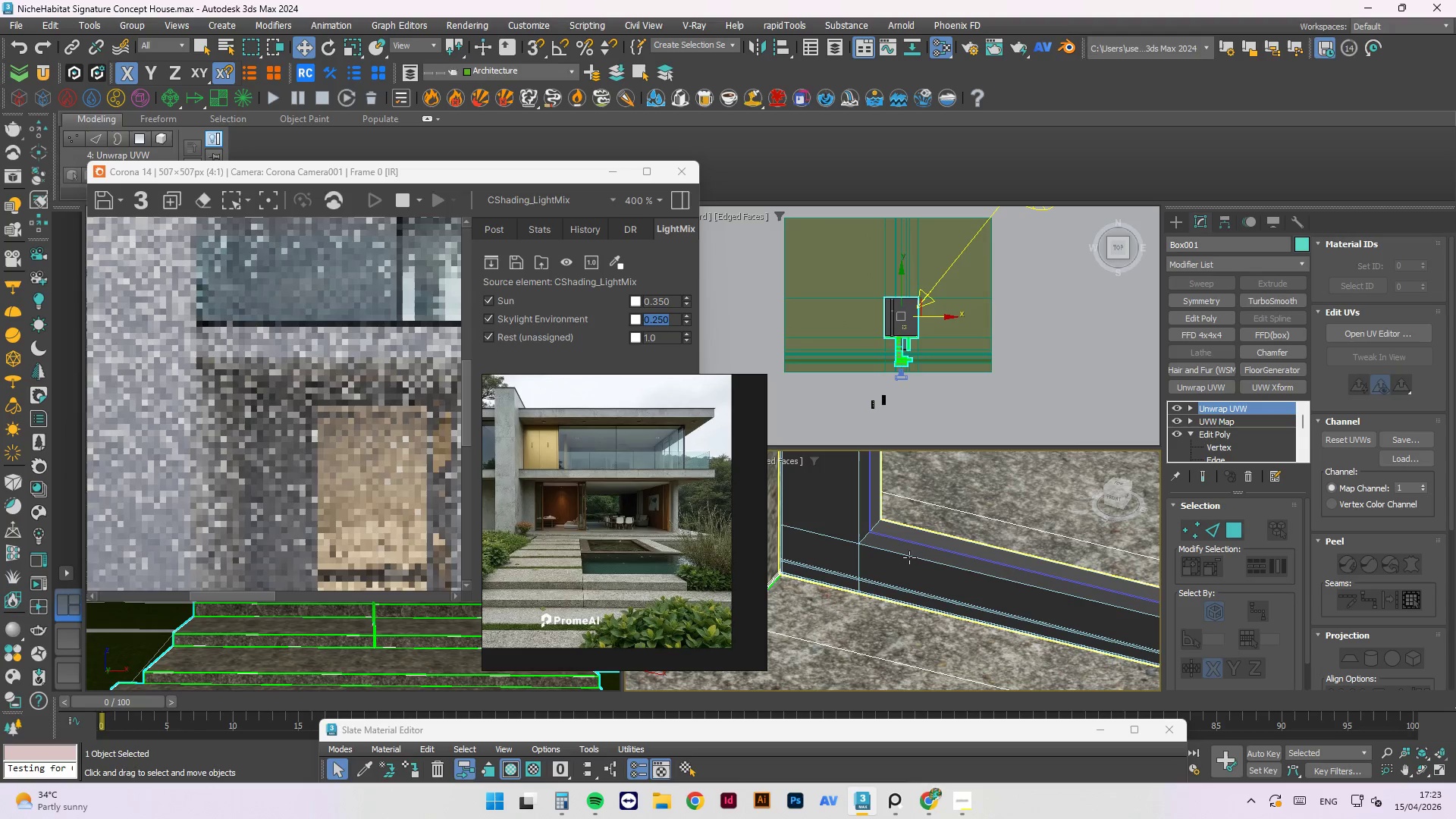 
left_click([909, 557])
 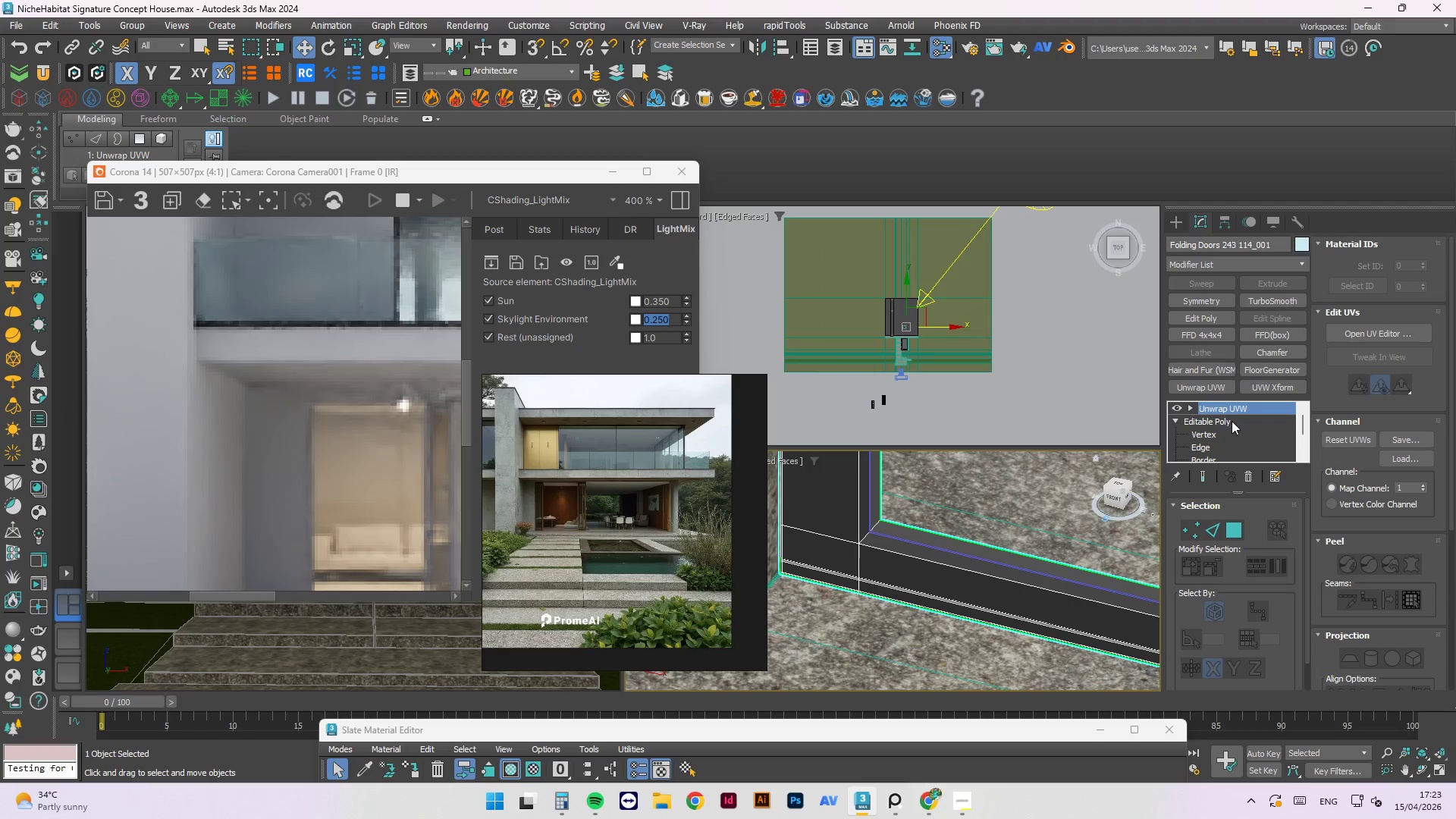 
scroll: coordinate [850, 592], scroll_direction: down, amount: 8.0
 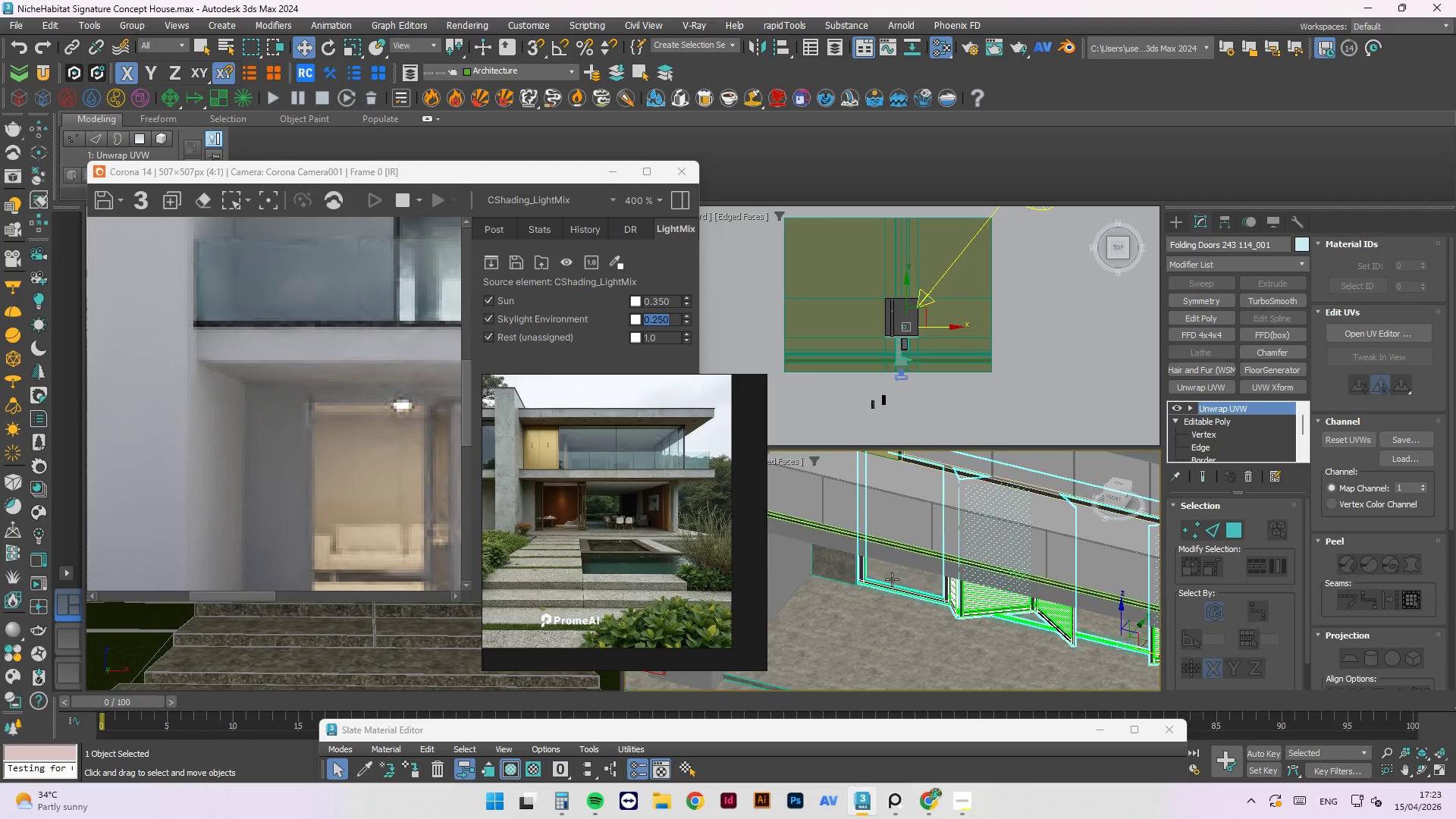 
scroll: coordinate [1070, 620], scroll_direction: up, amount: 4.0
 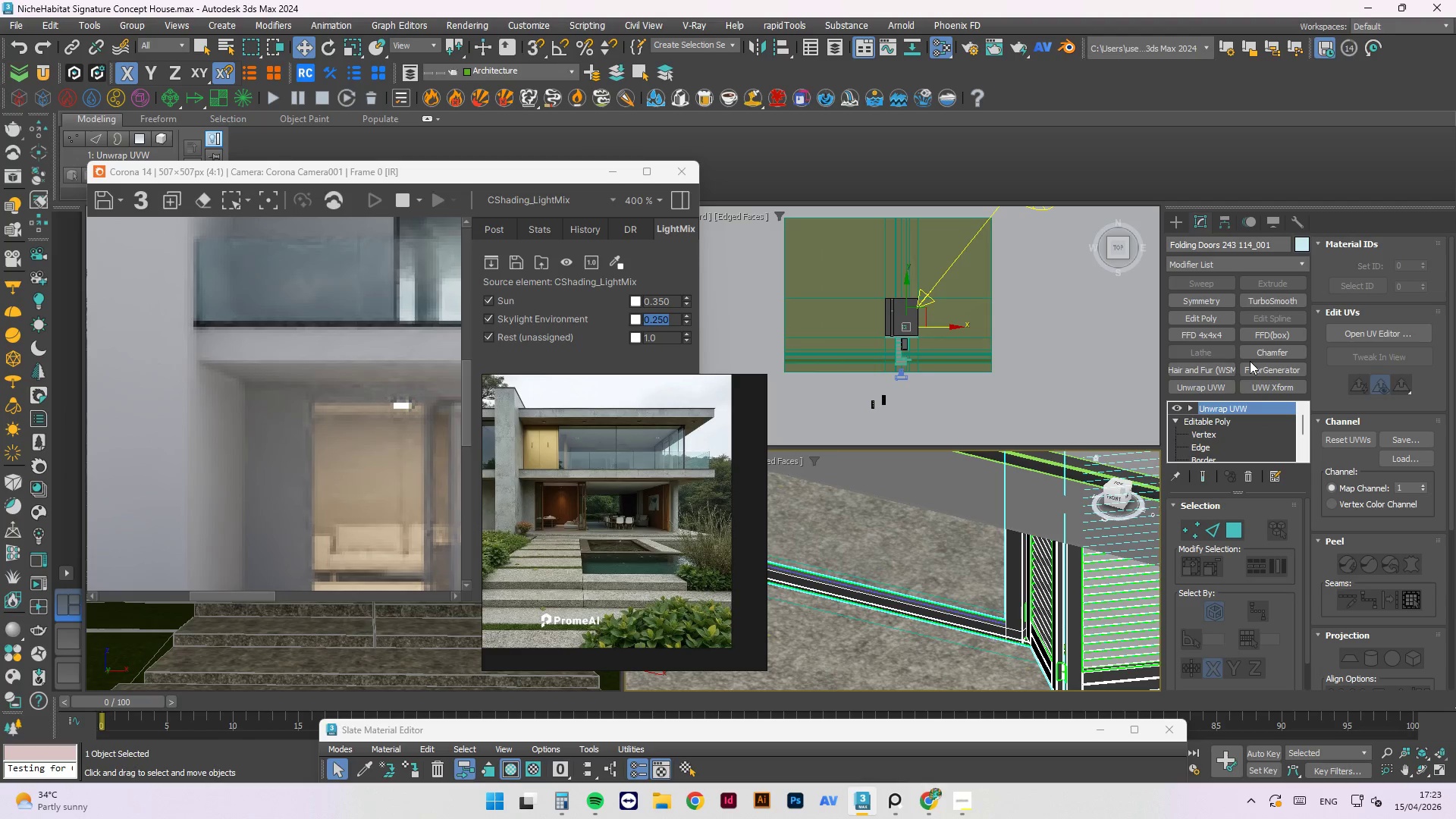 
left_click([1219, 423])
 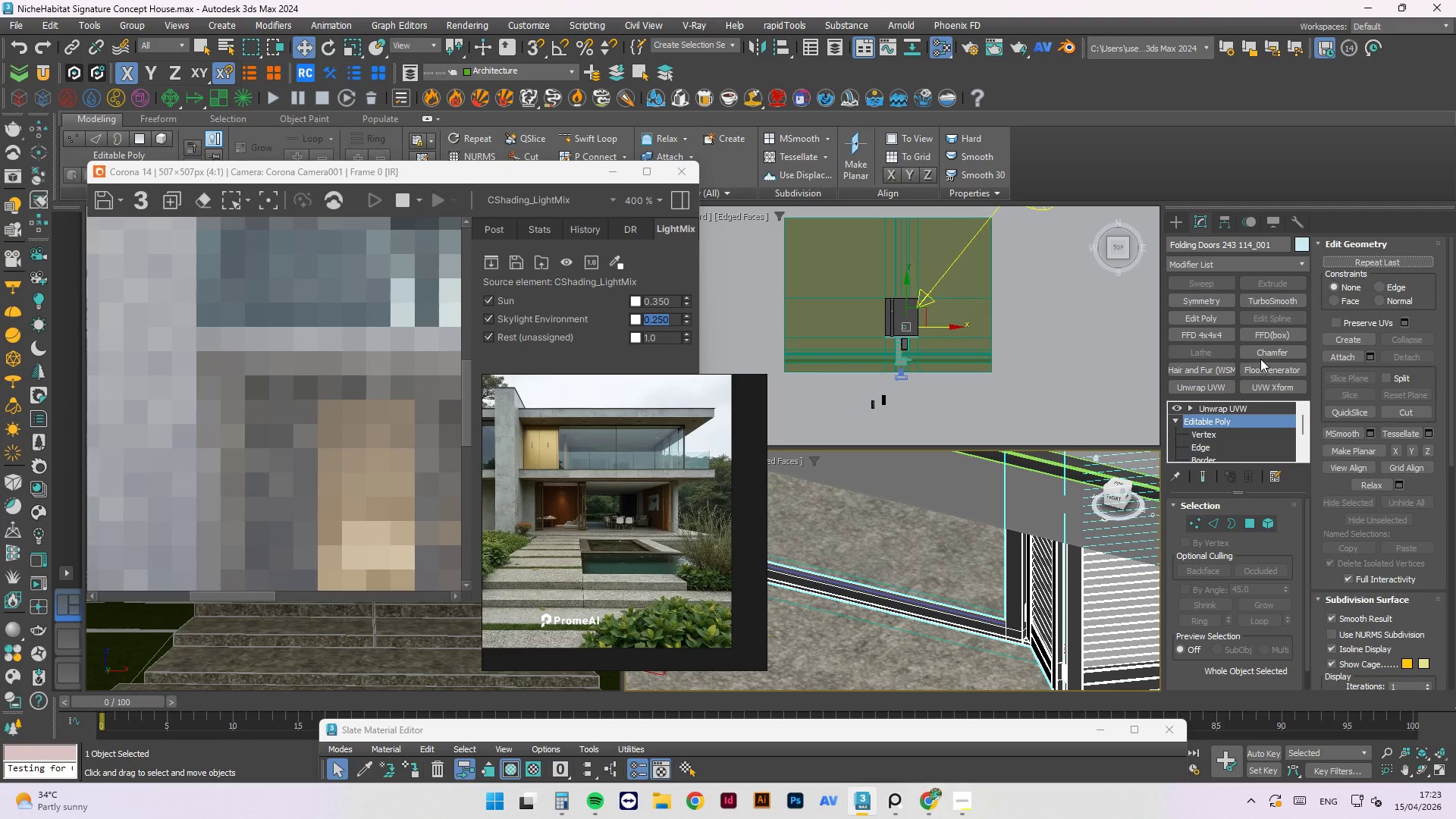 
left_click([1263, 353])
 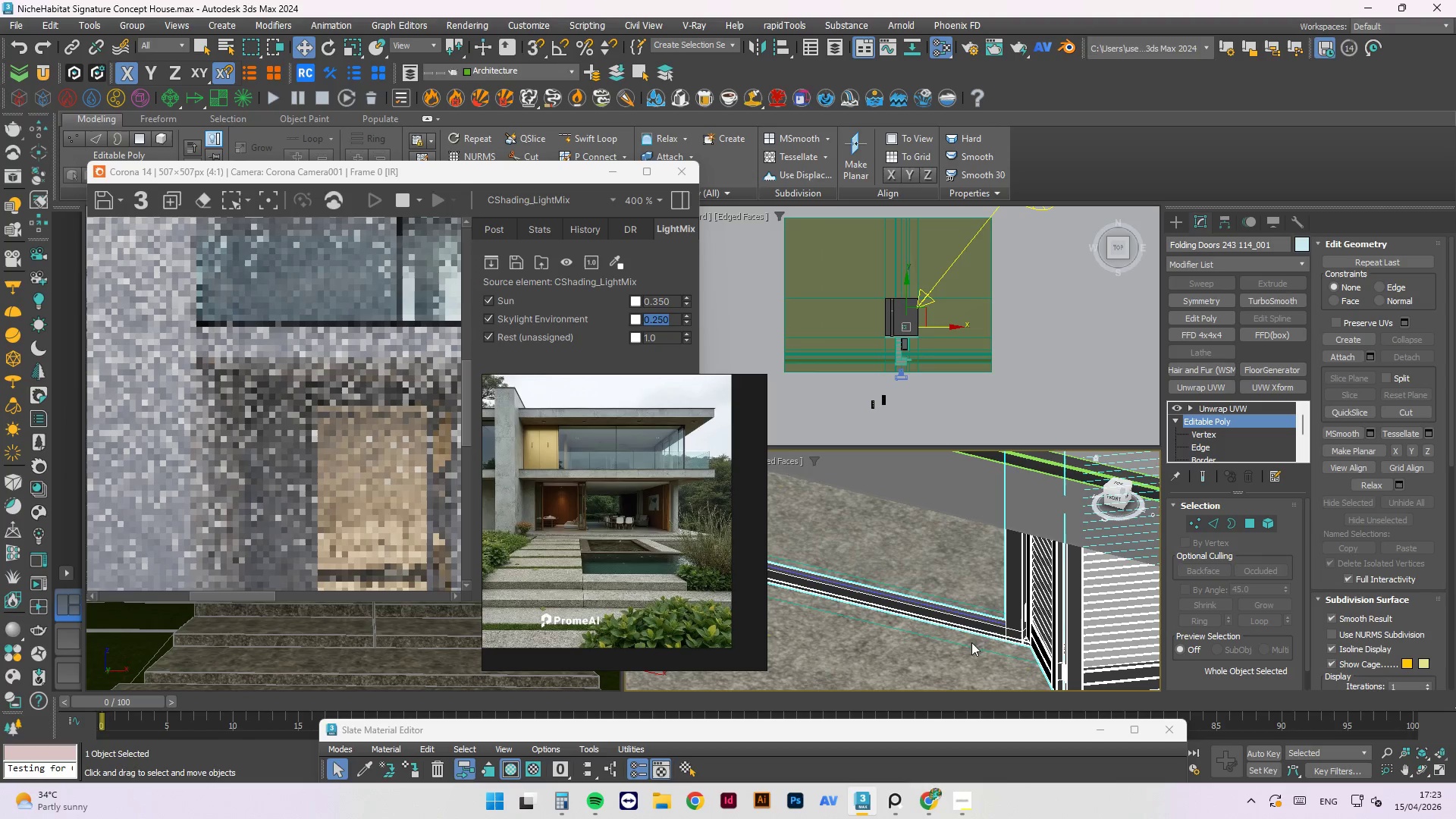 
scroll: coordinate [984, 632], scroll_direction: up, amount: 10.0
 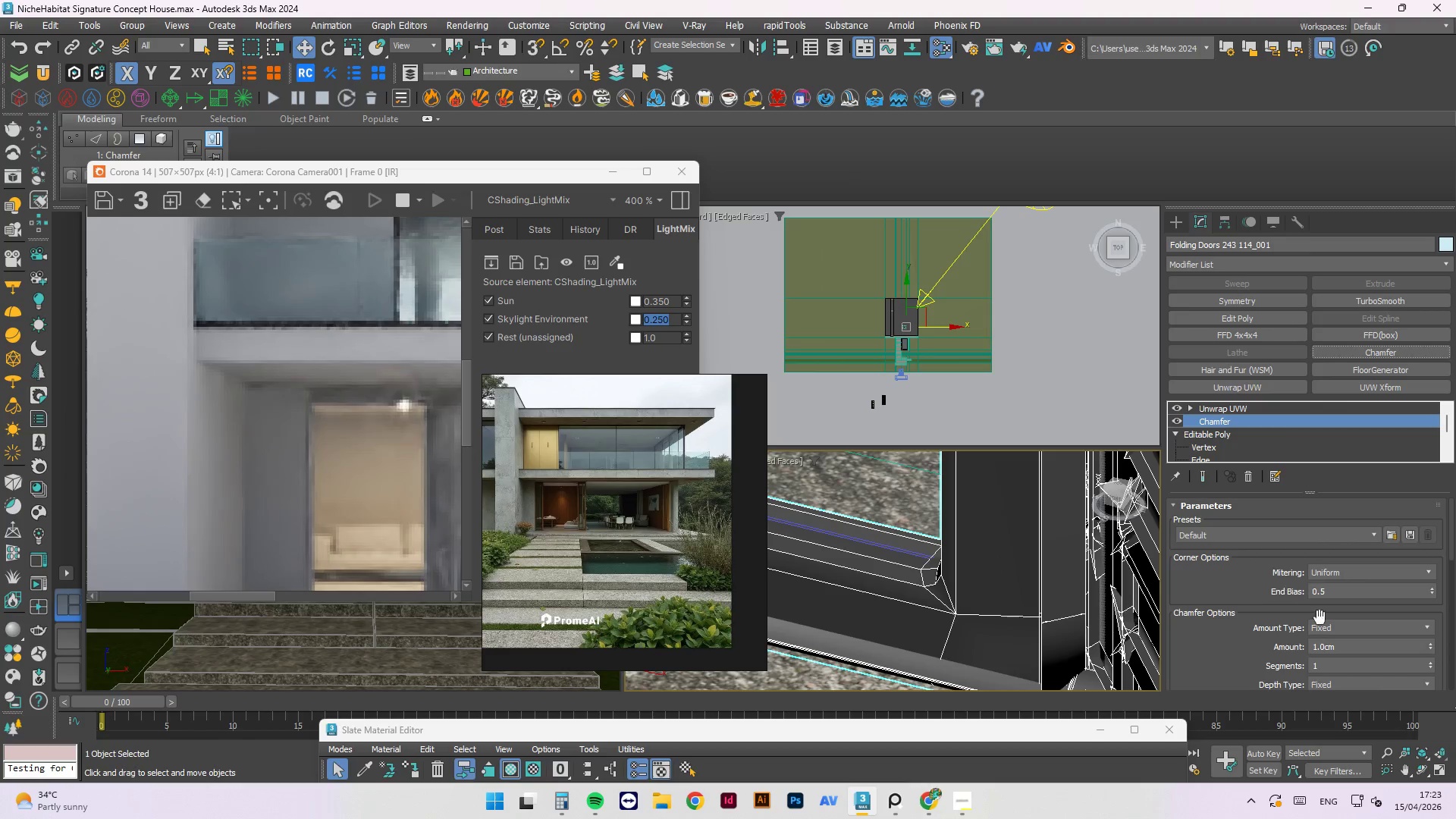 
left_click_drag(start_coordinate=[1334, 645], to_coordinate=[1203, 629])
 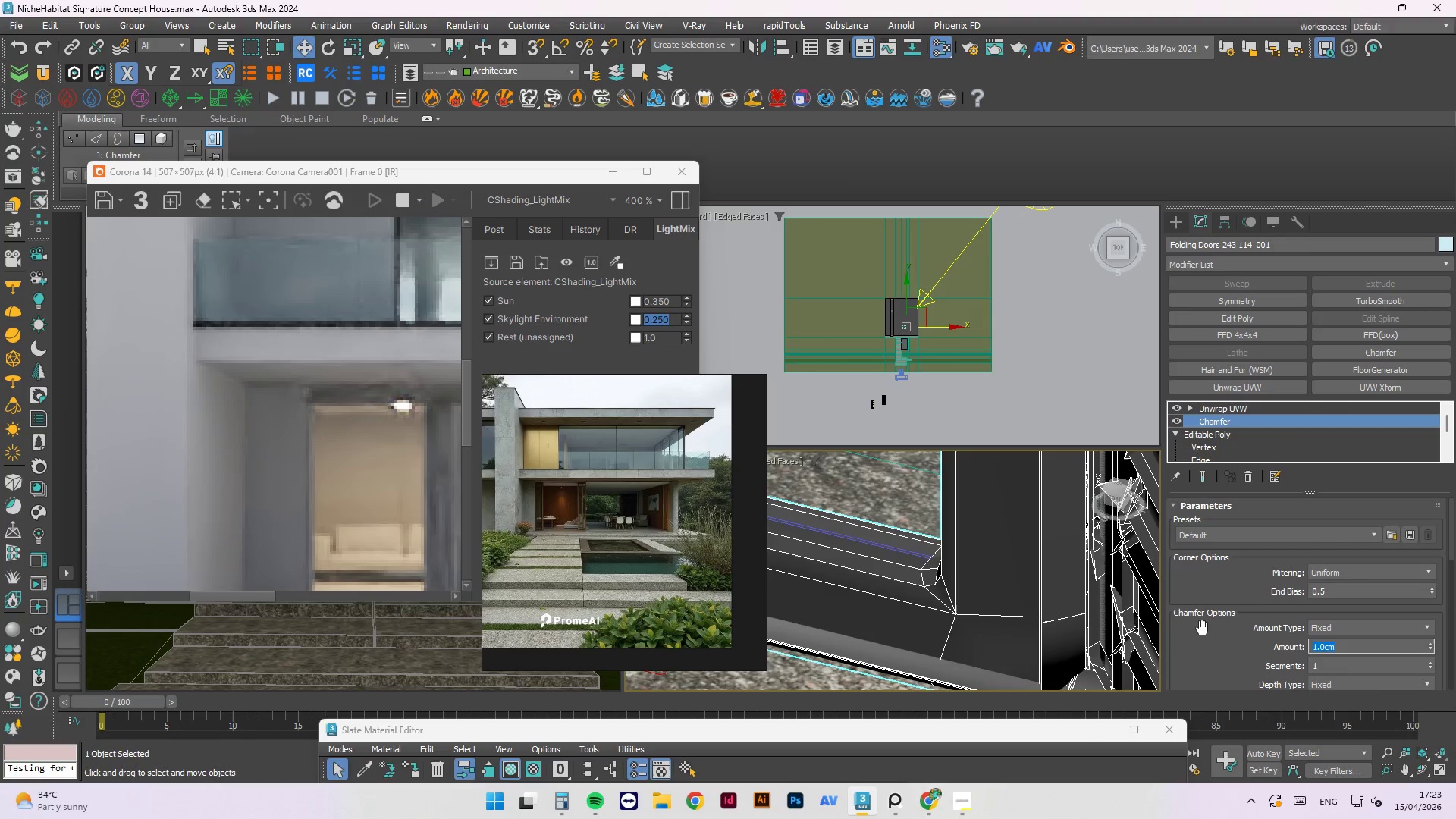 
key(Numpad0)
 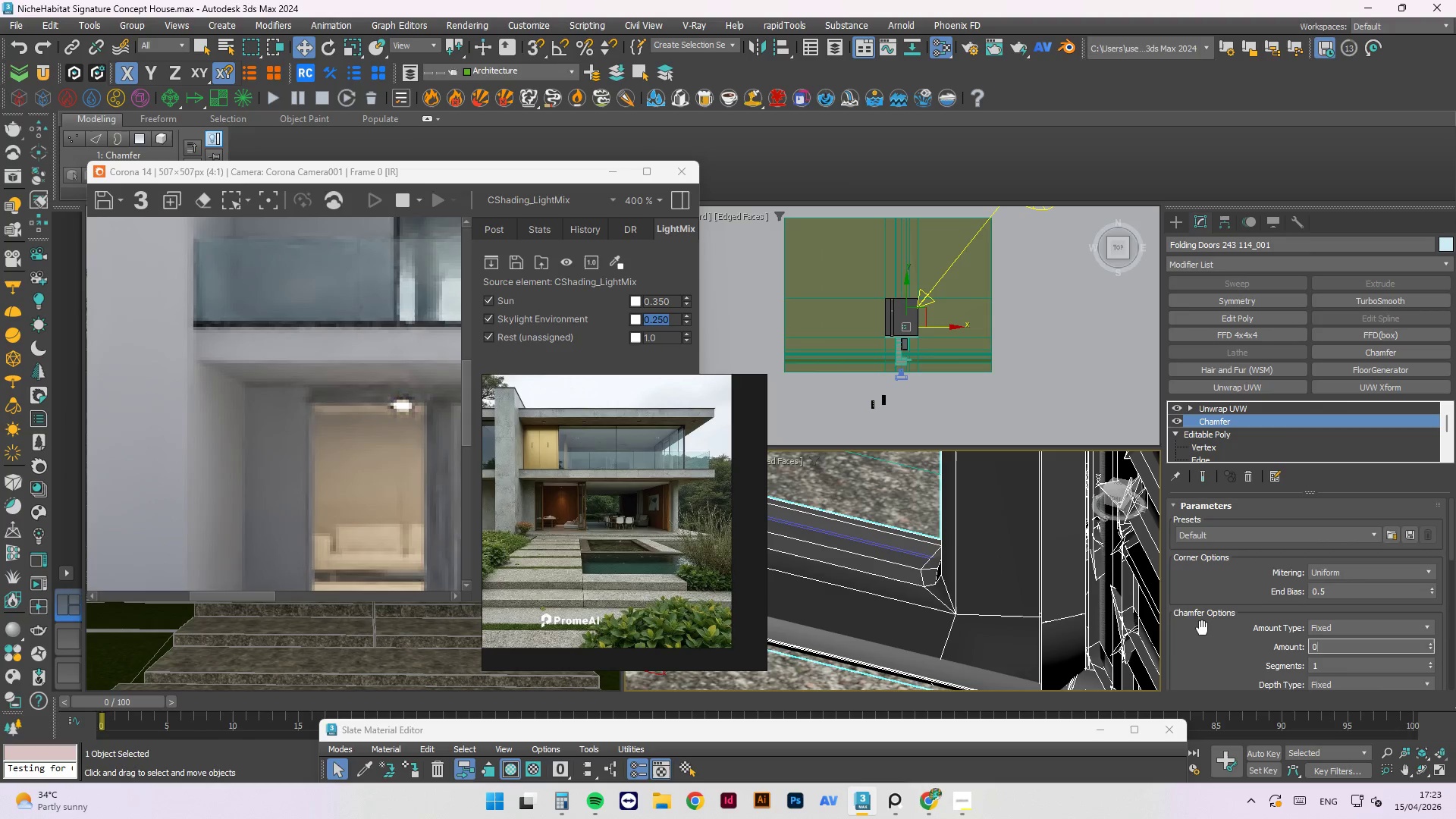 
key(NumpadDecimal)
 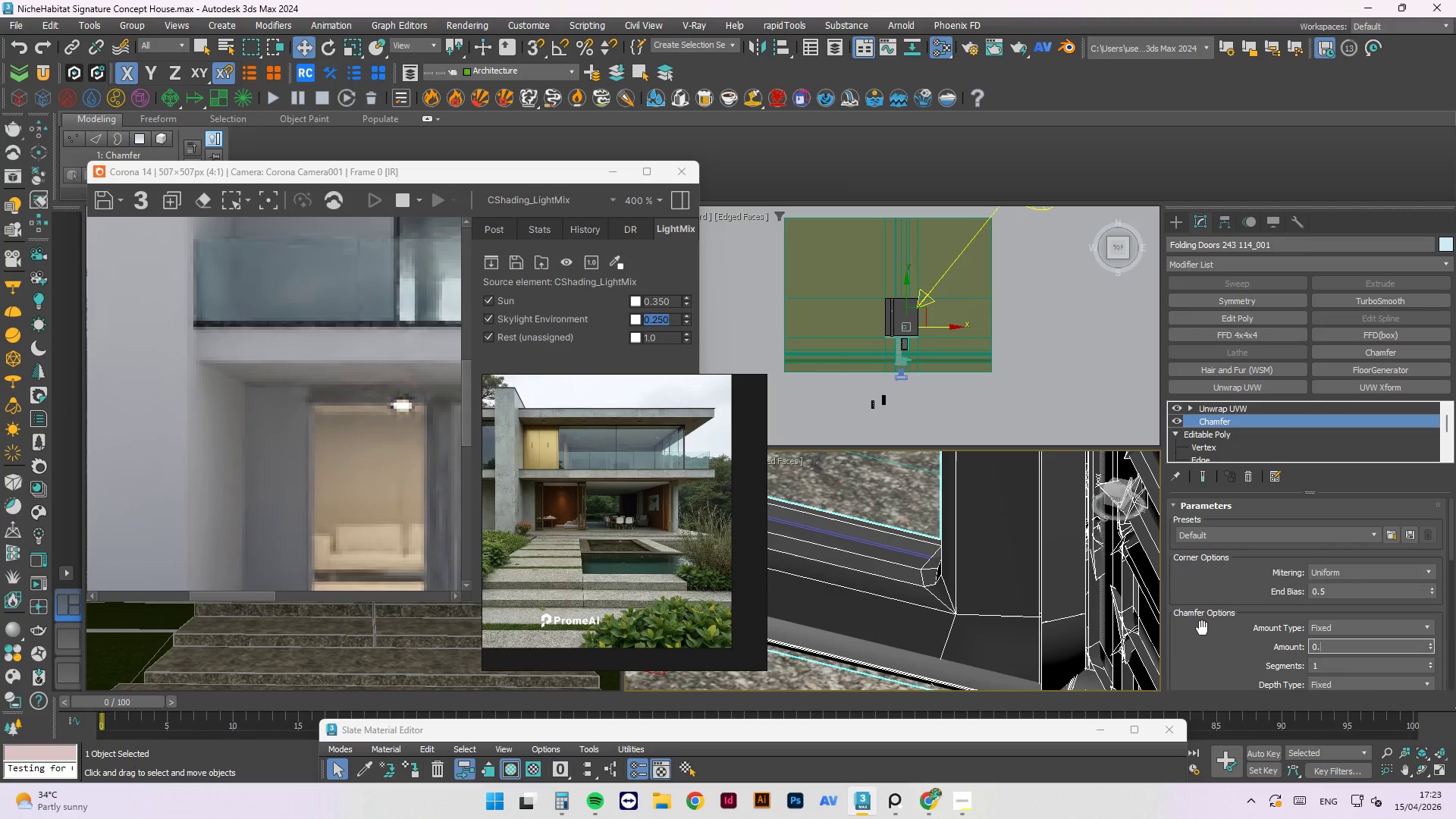 
key(Numpad1)
 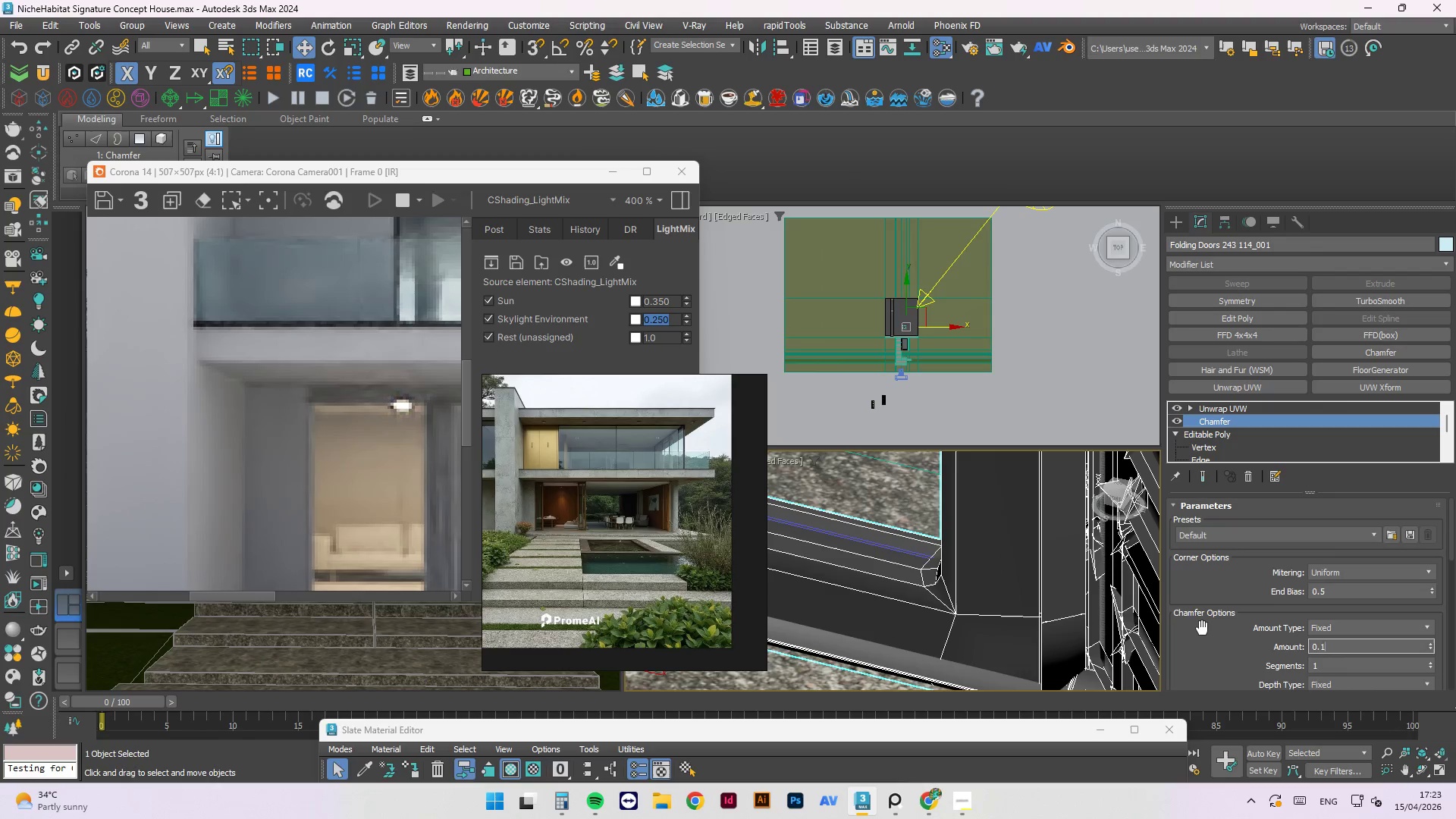 
key(Numpad5)
 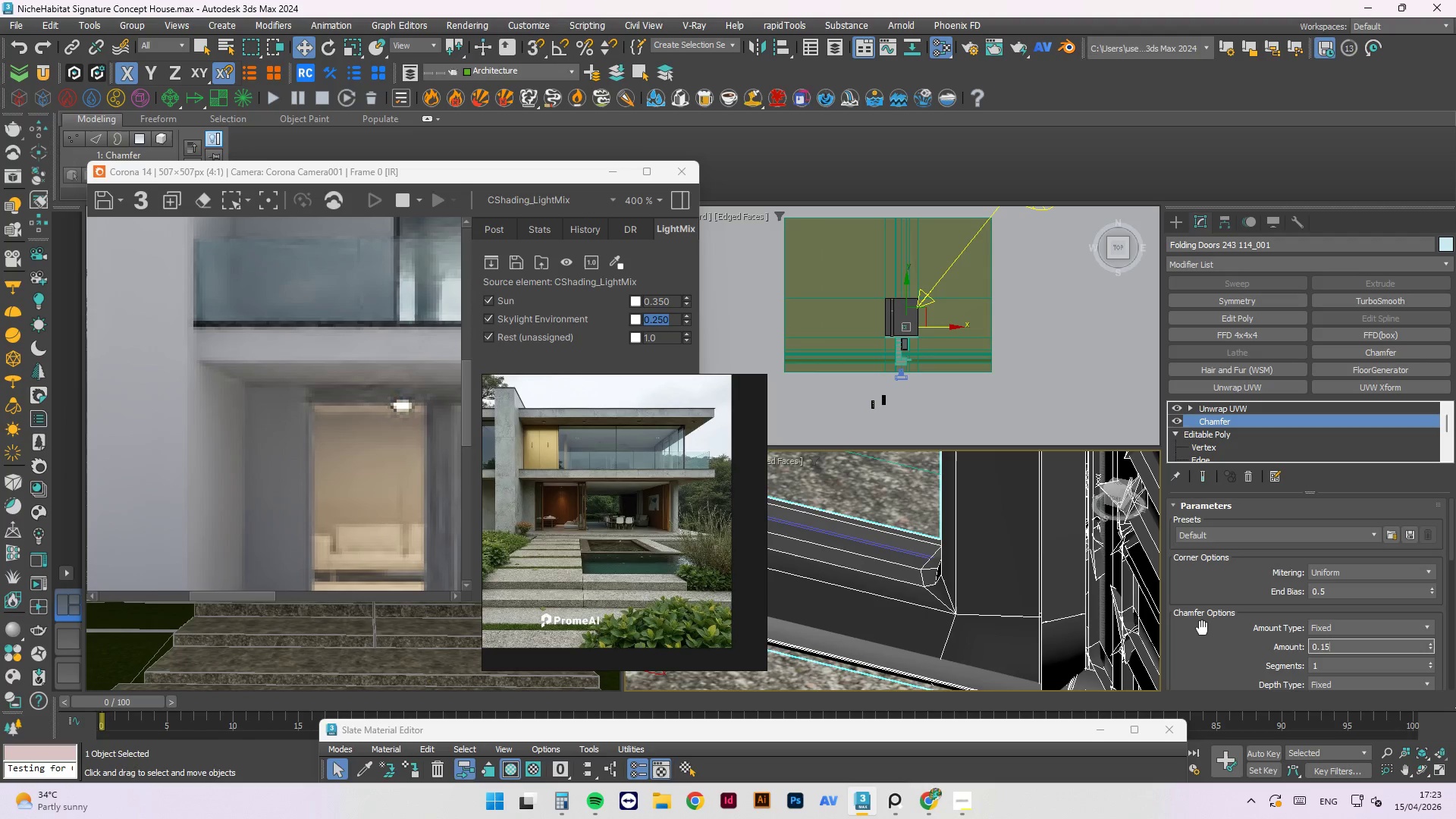 
key(NumpadEnter)
 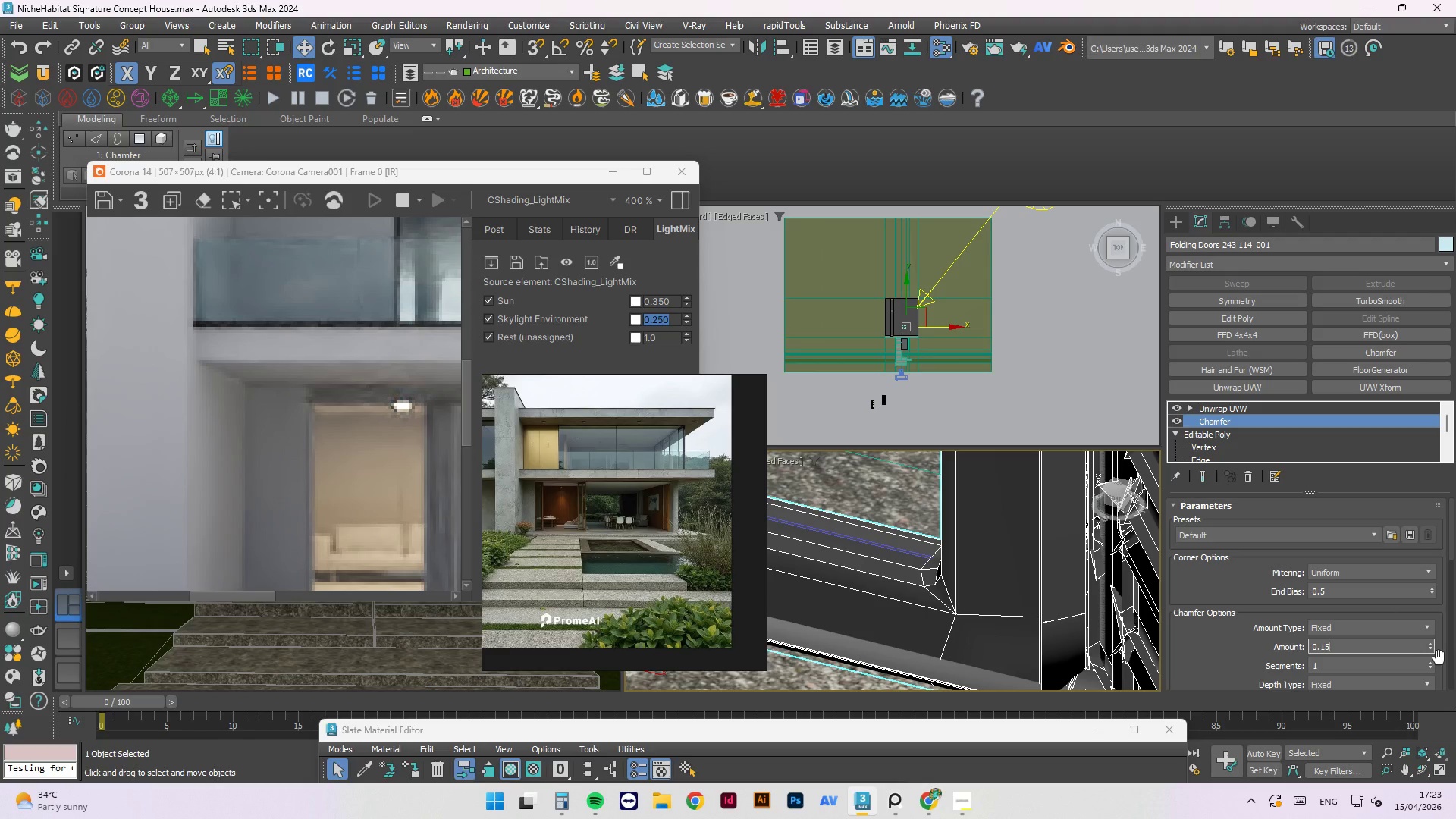 
wait(8.67)
 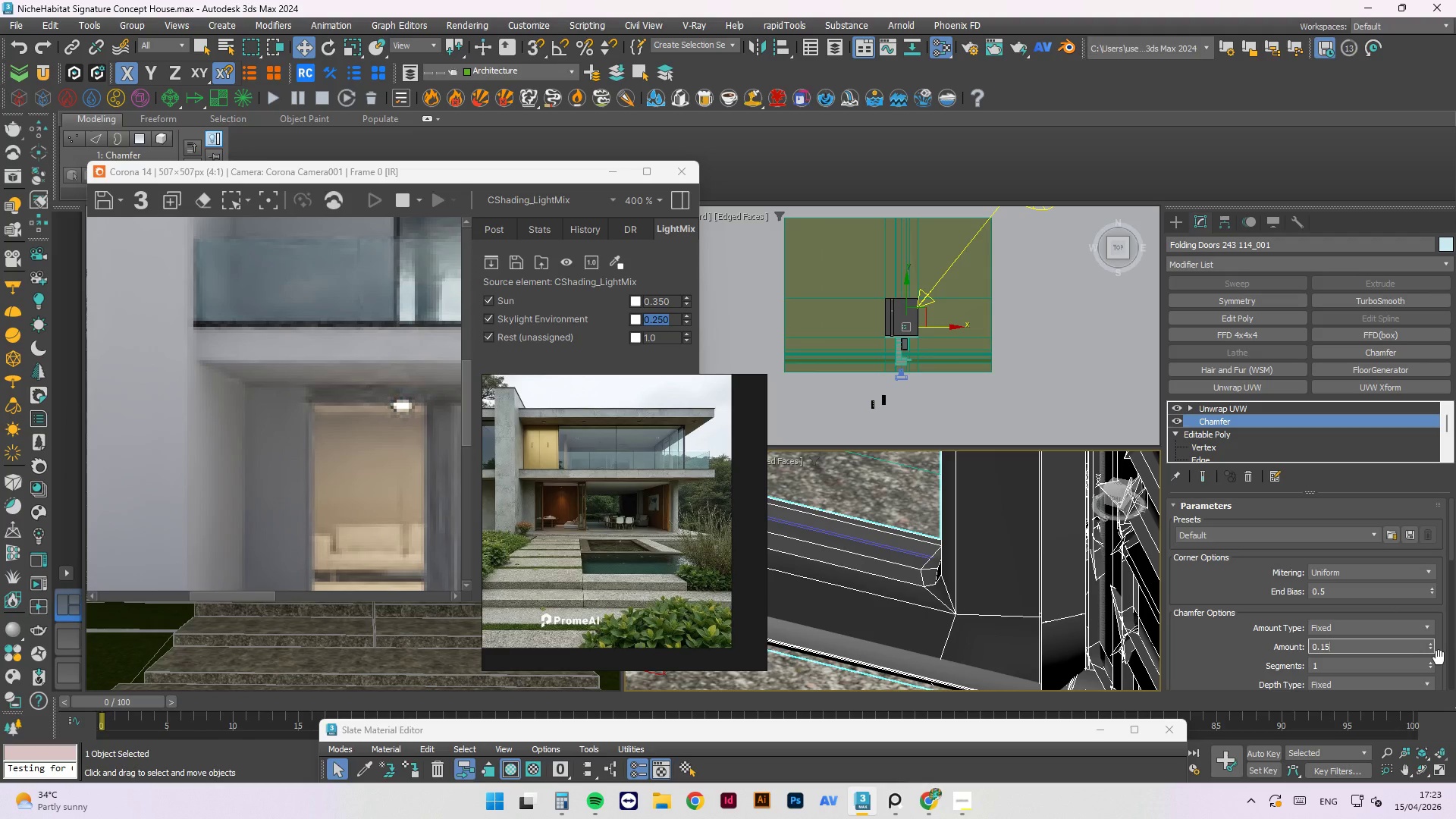 
left_click([1430, 660])
 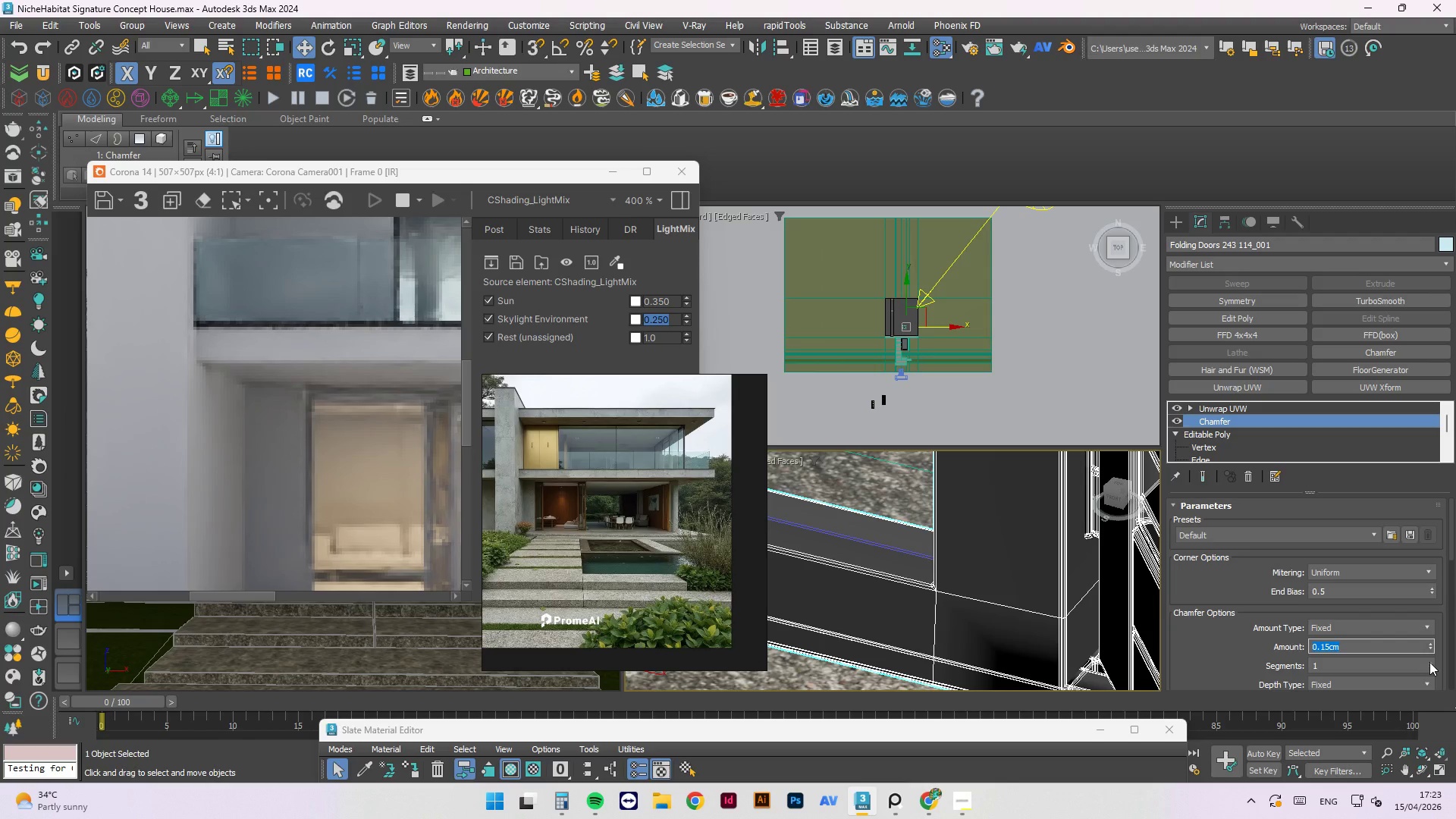 
left_click([1429, 662])
 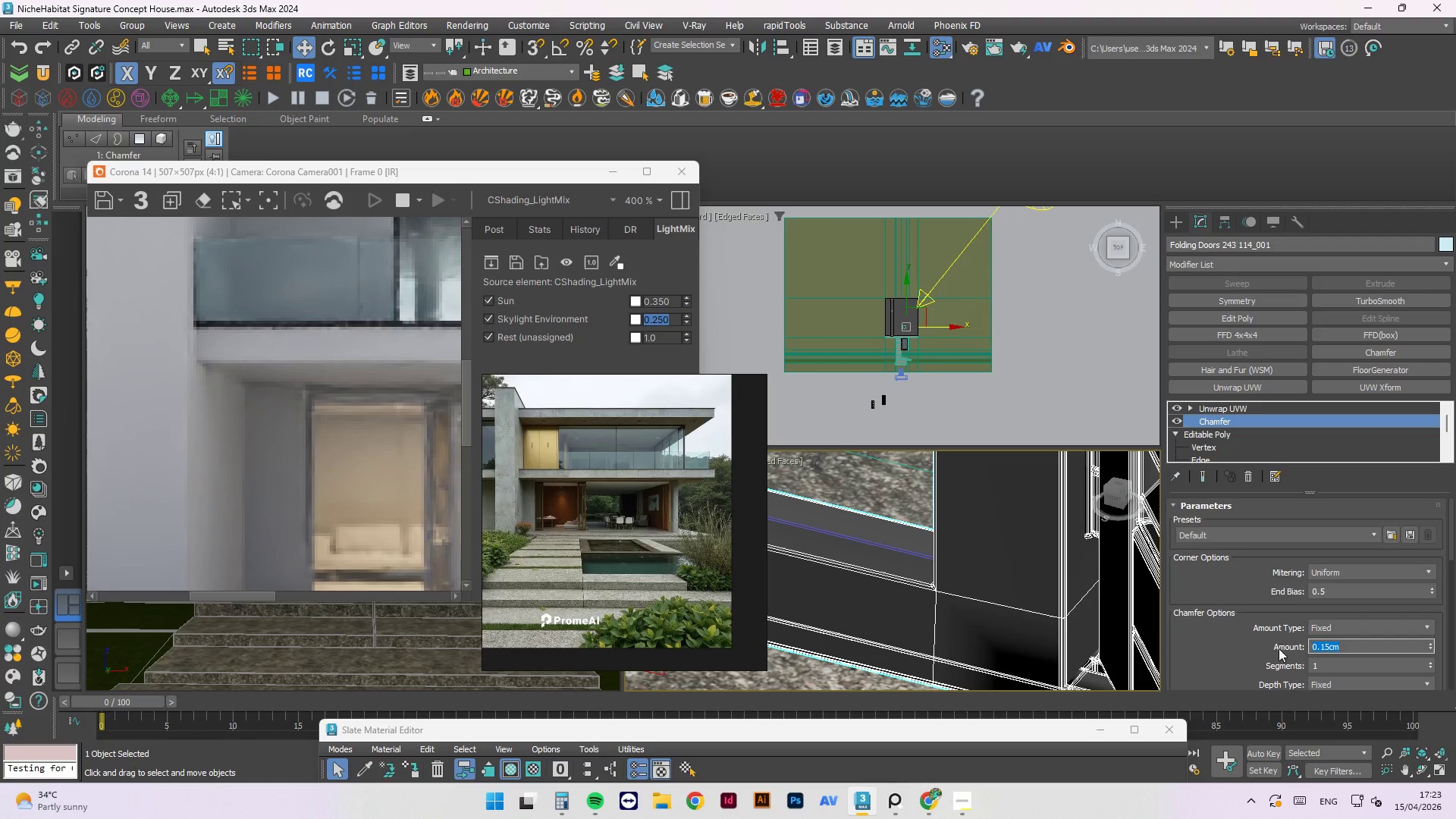 
left_click([1253, 651])
 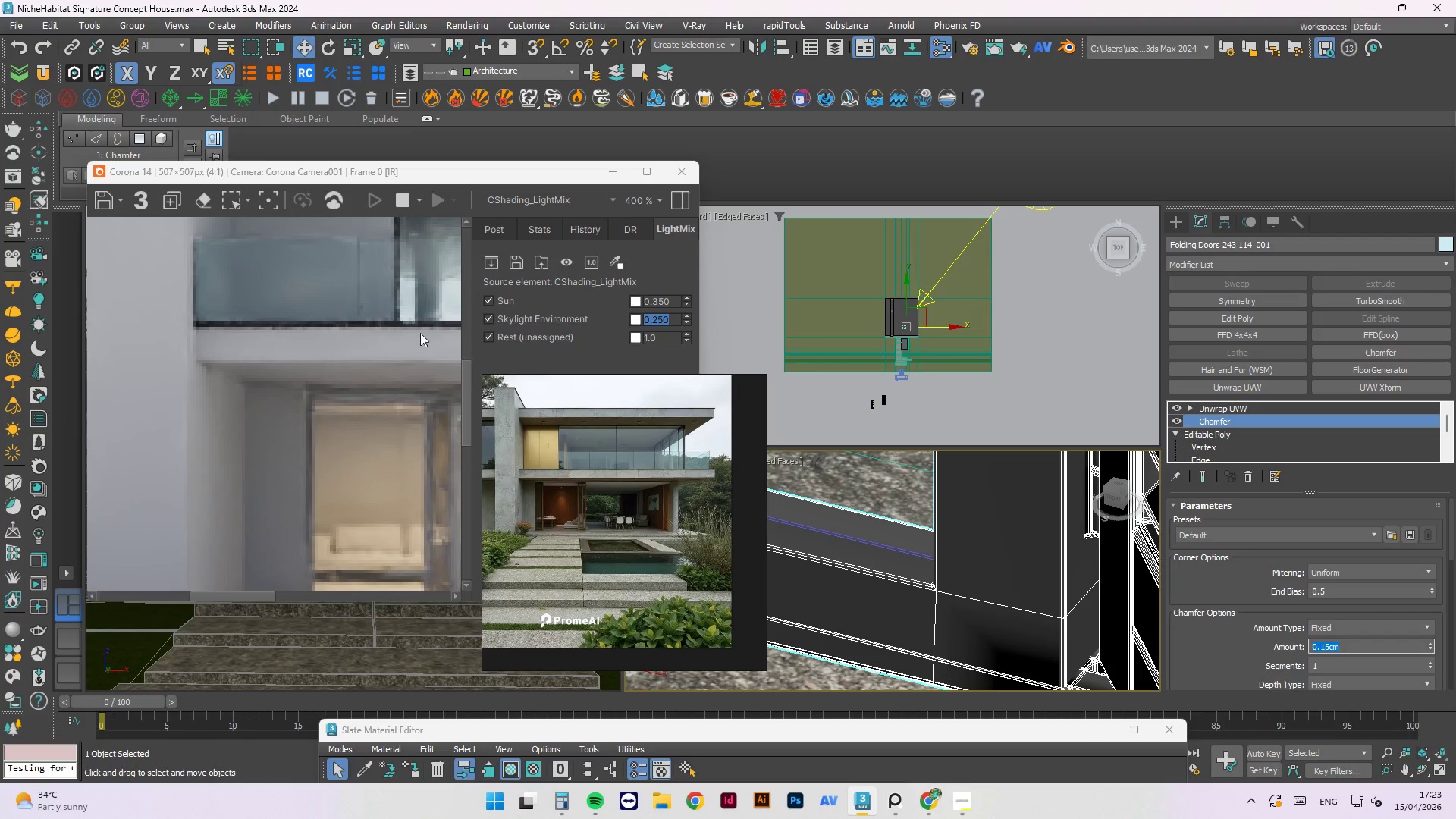 
scroll: coordinate [359, 427], scroll_direction: down, amount: 3.0
 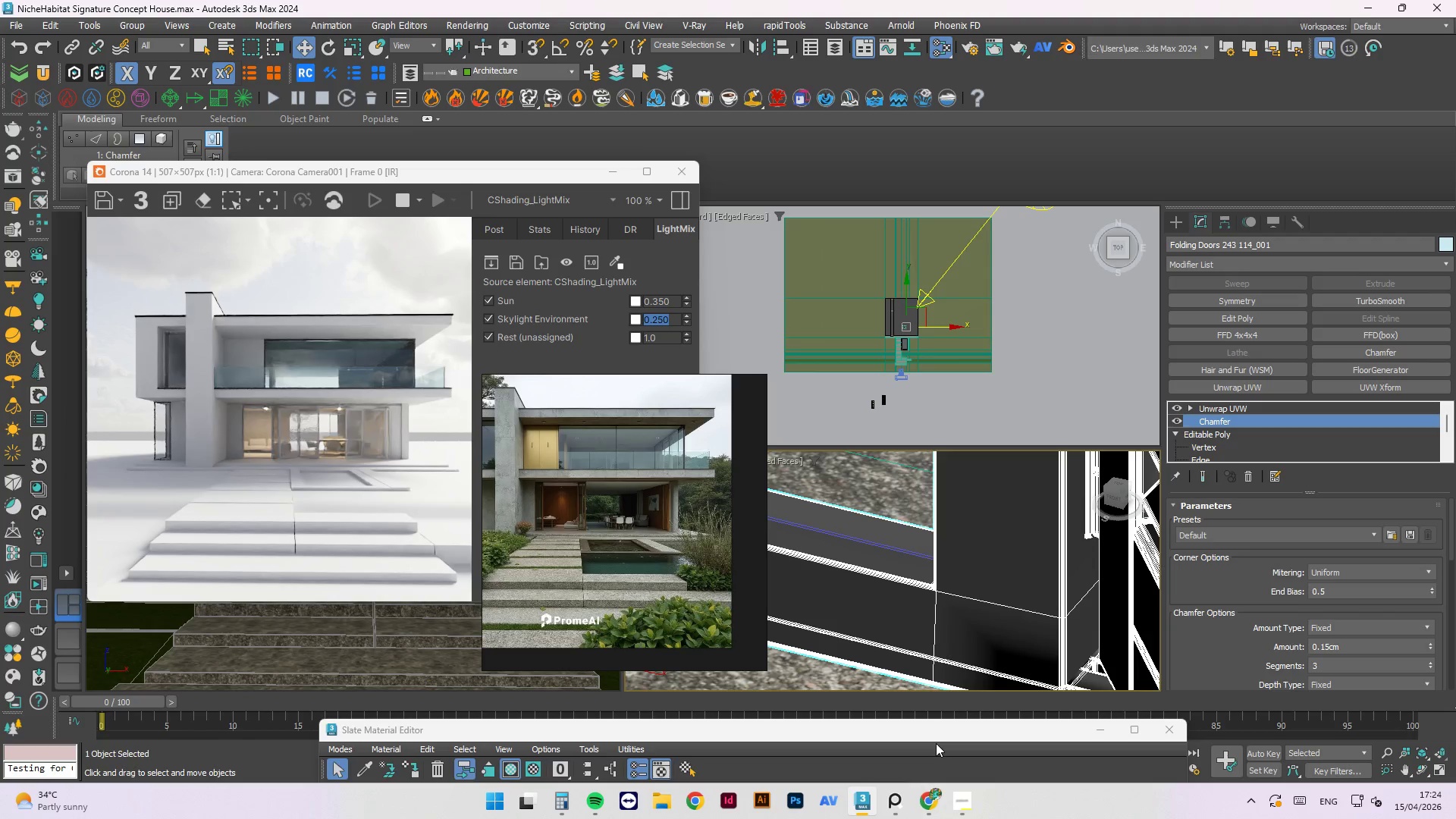 
wait(36.99)
 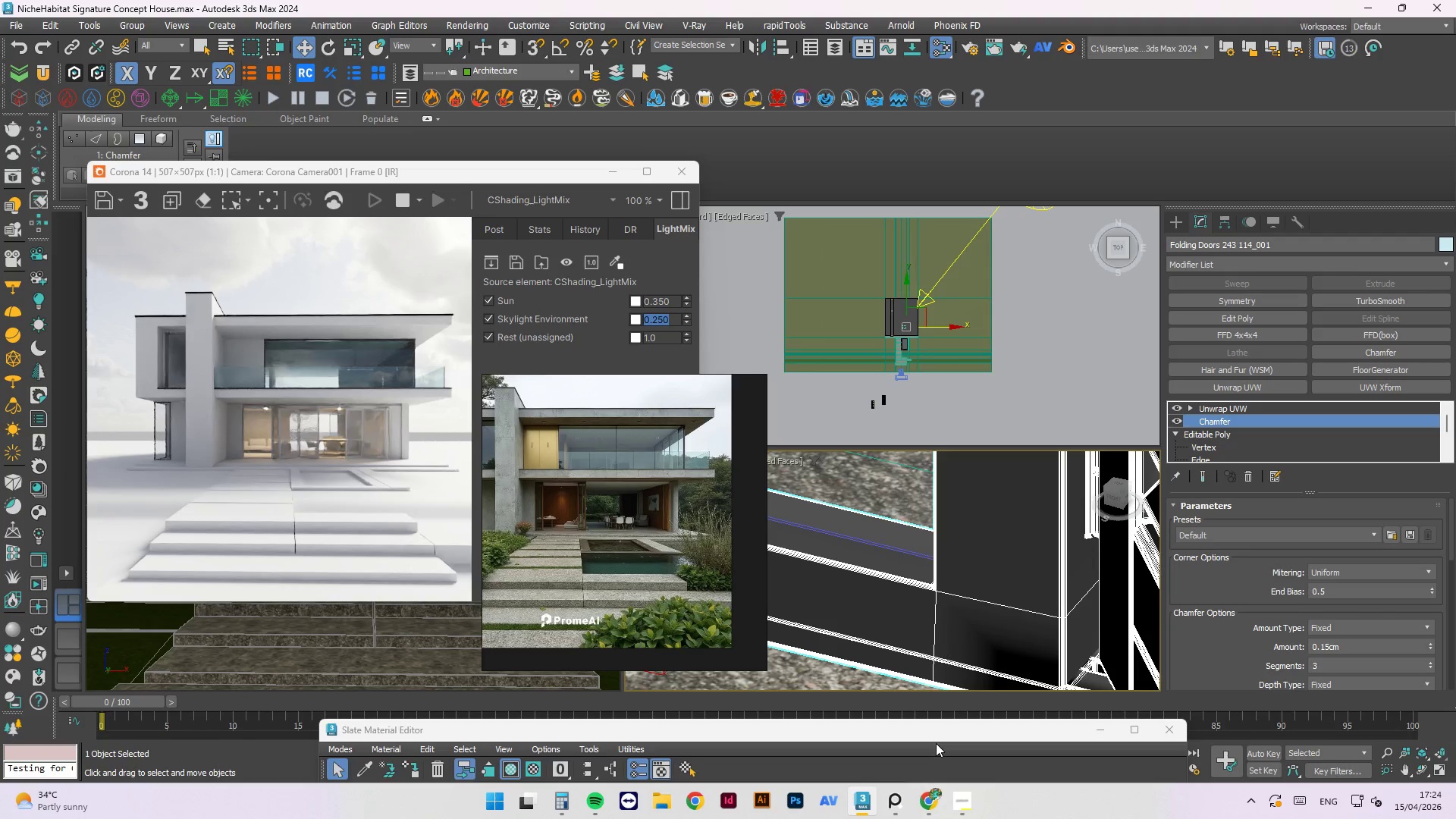 
scroll: coordinate [652, 602], scroll_direction: up, amount: 8.0
 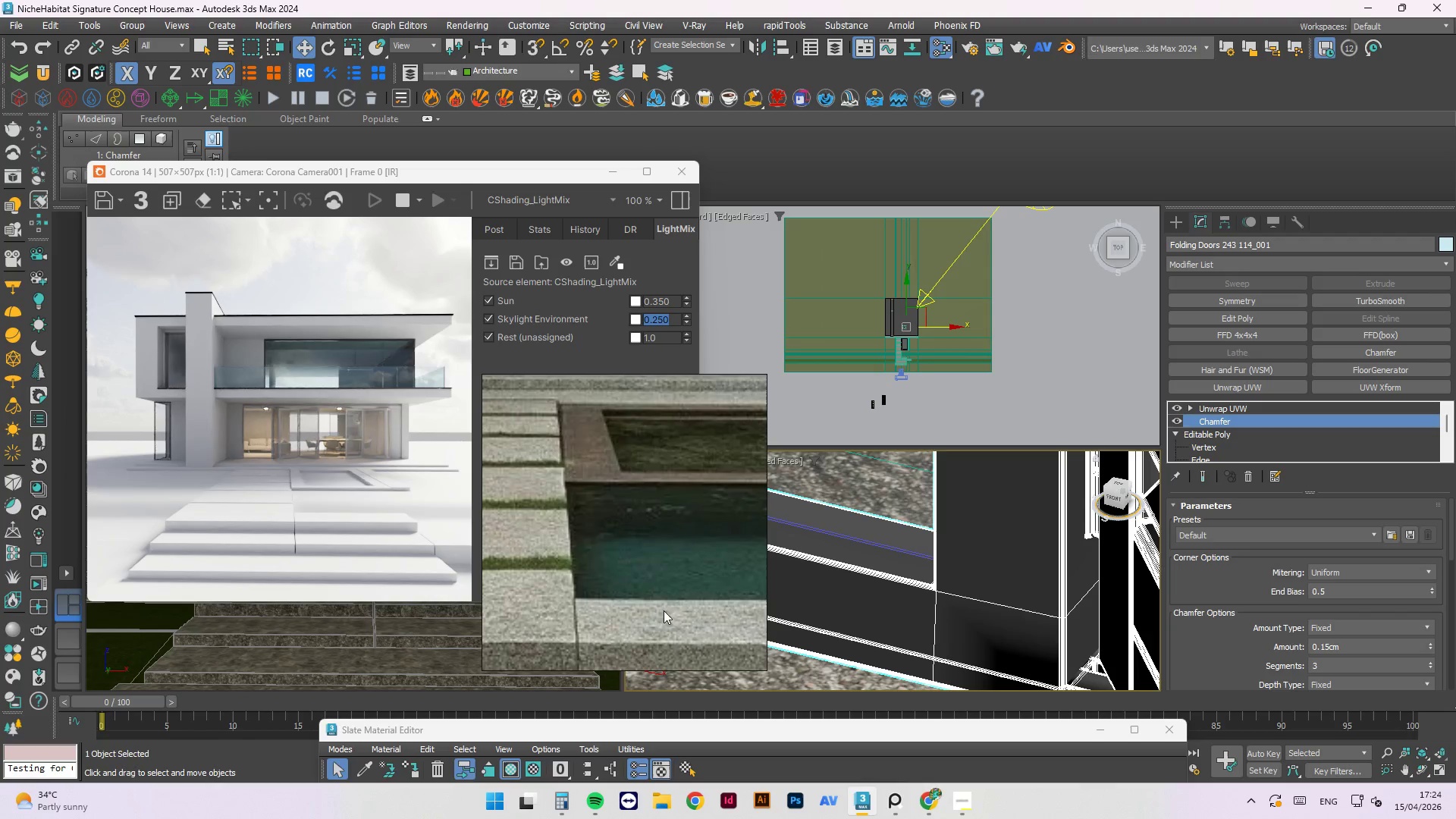 
wait(6.5)
 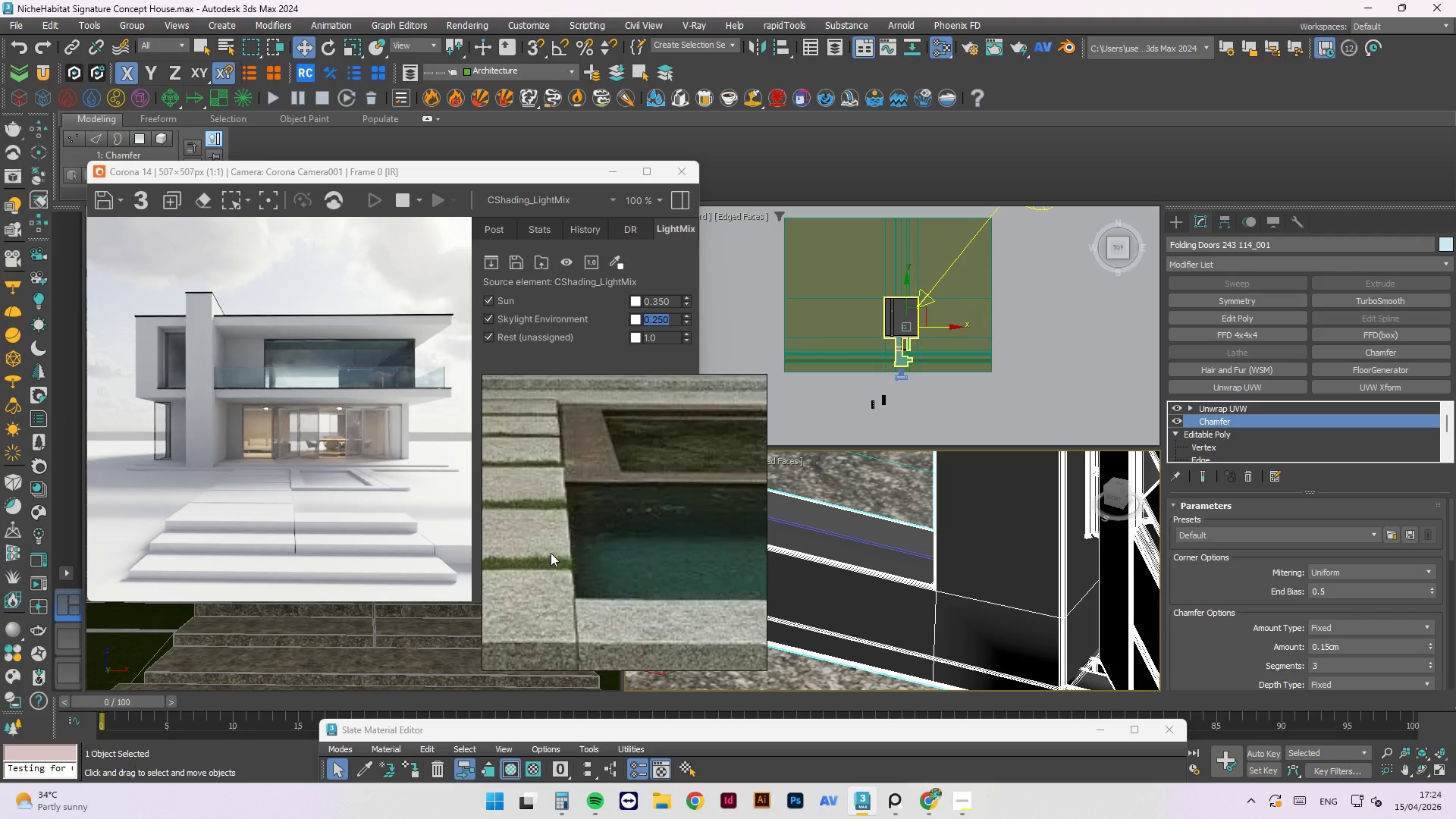 
scroll: coordinate [344, 460], scroll_direction: down, amount: 1.0
 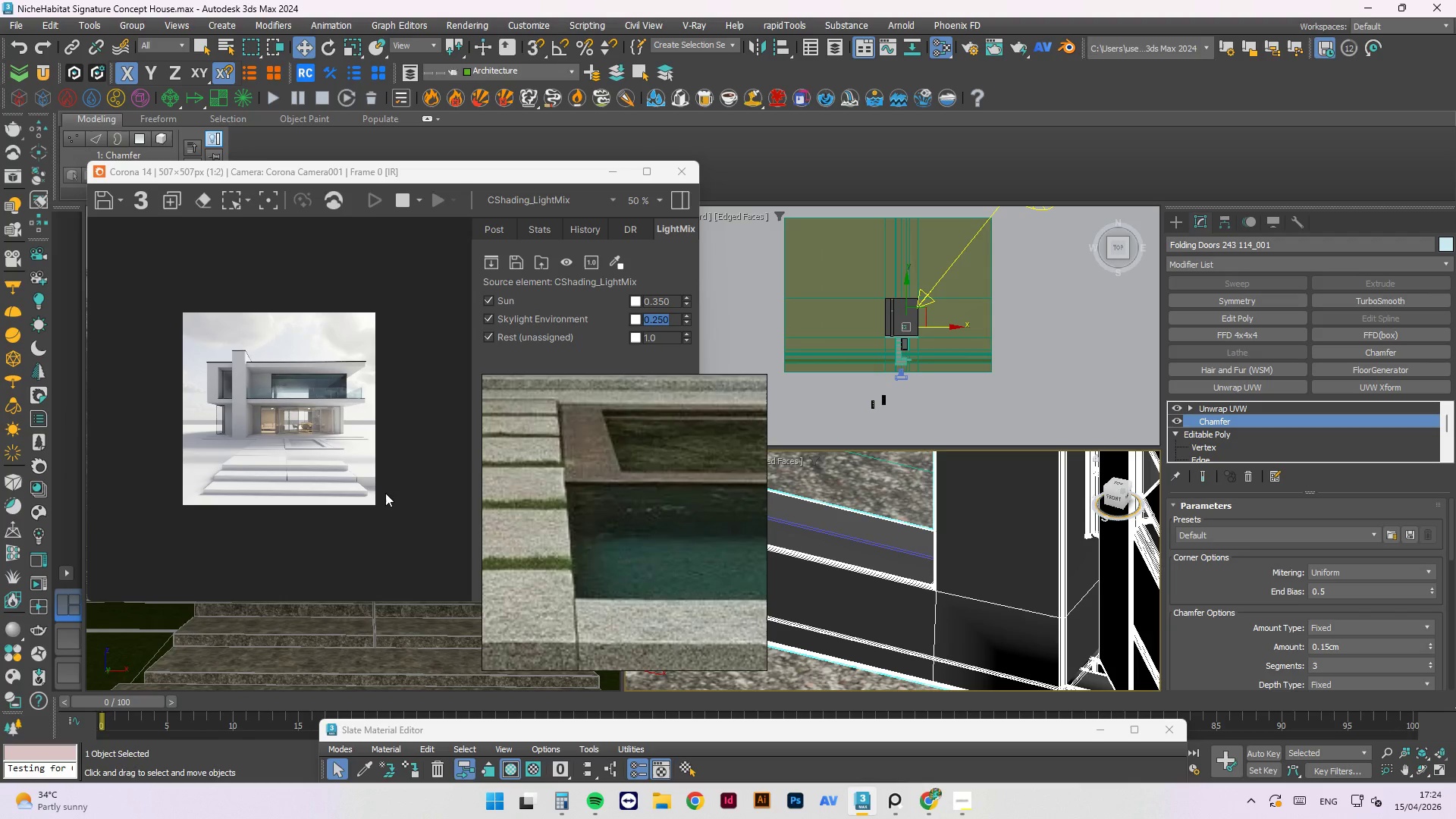 
scroll: coordinate [385, 491], scroll_direction: up, amount: 1.0
 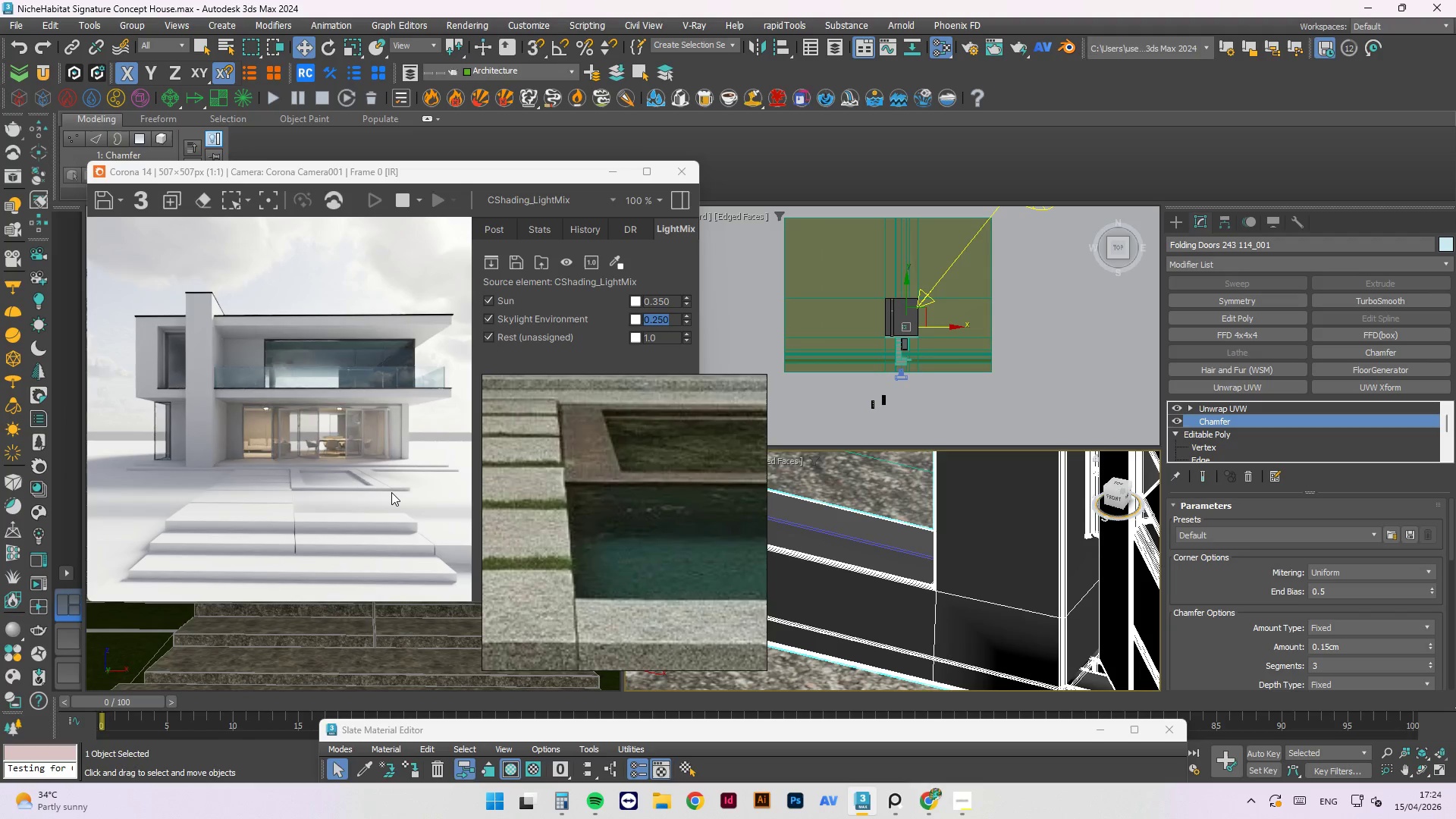 